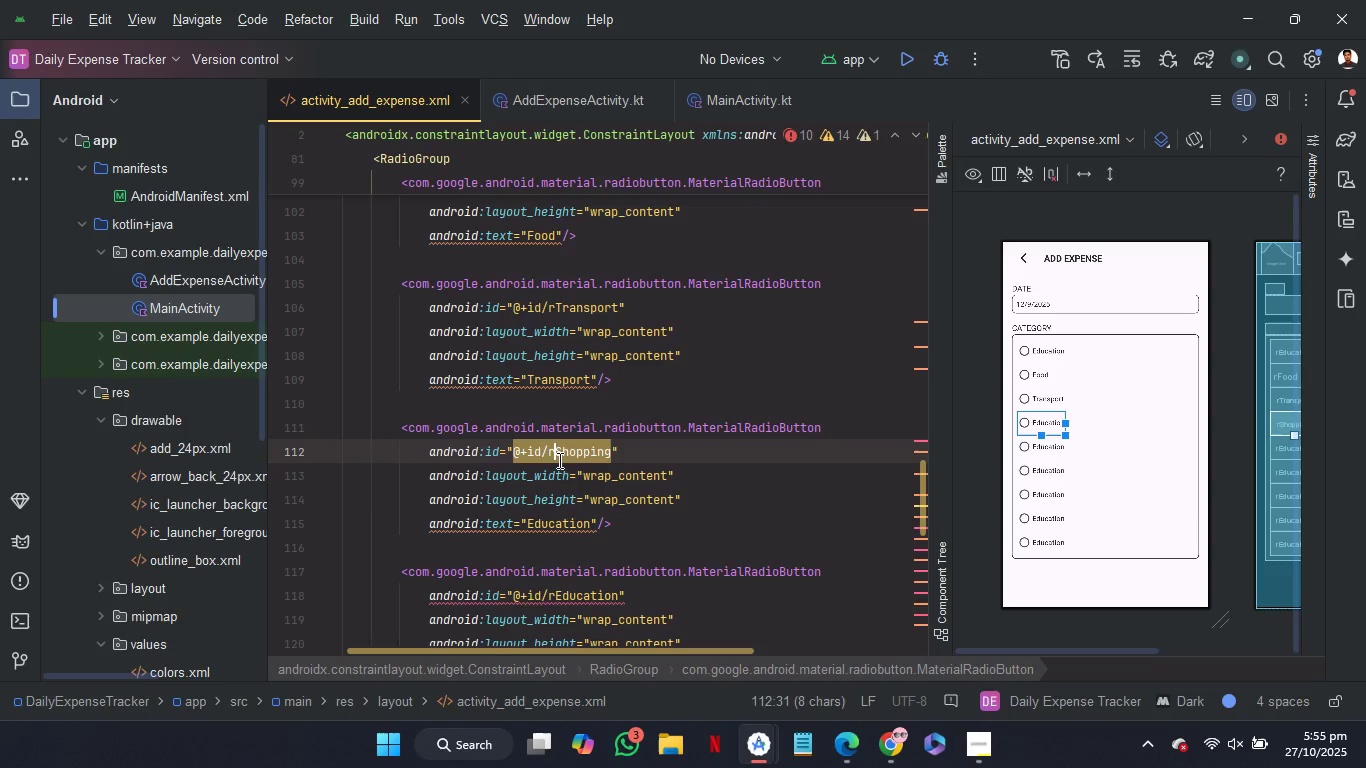 
key(ArrowLeft)
 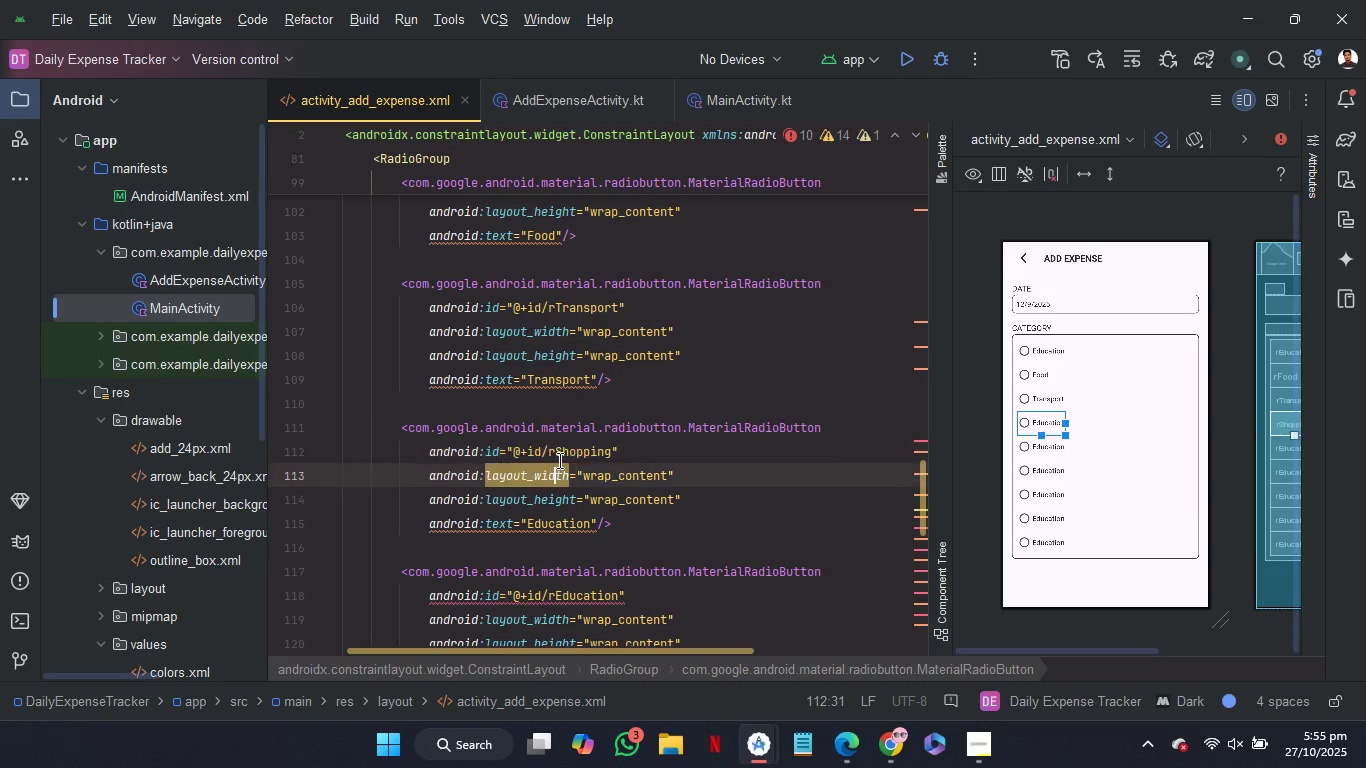 
key(ArrowDown)
 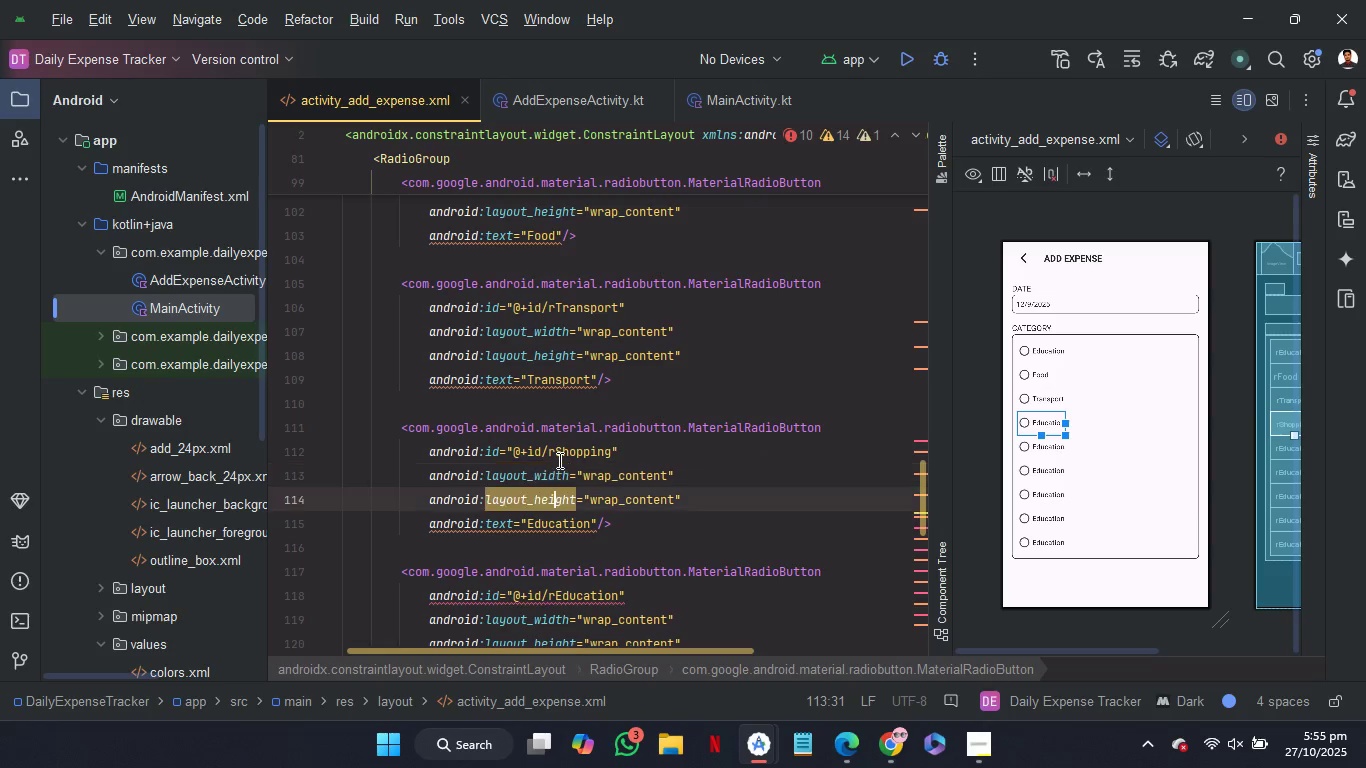 
key(ArrowDown)
 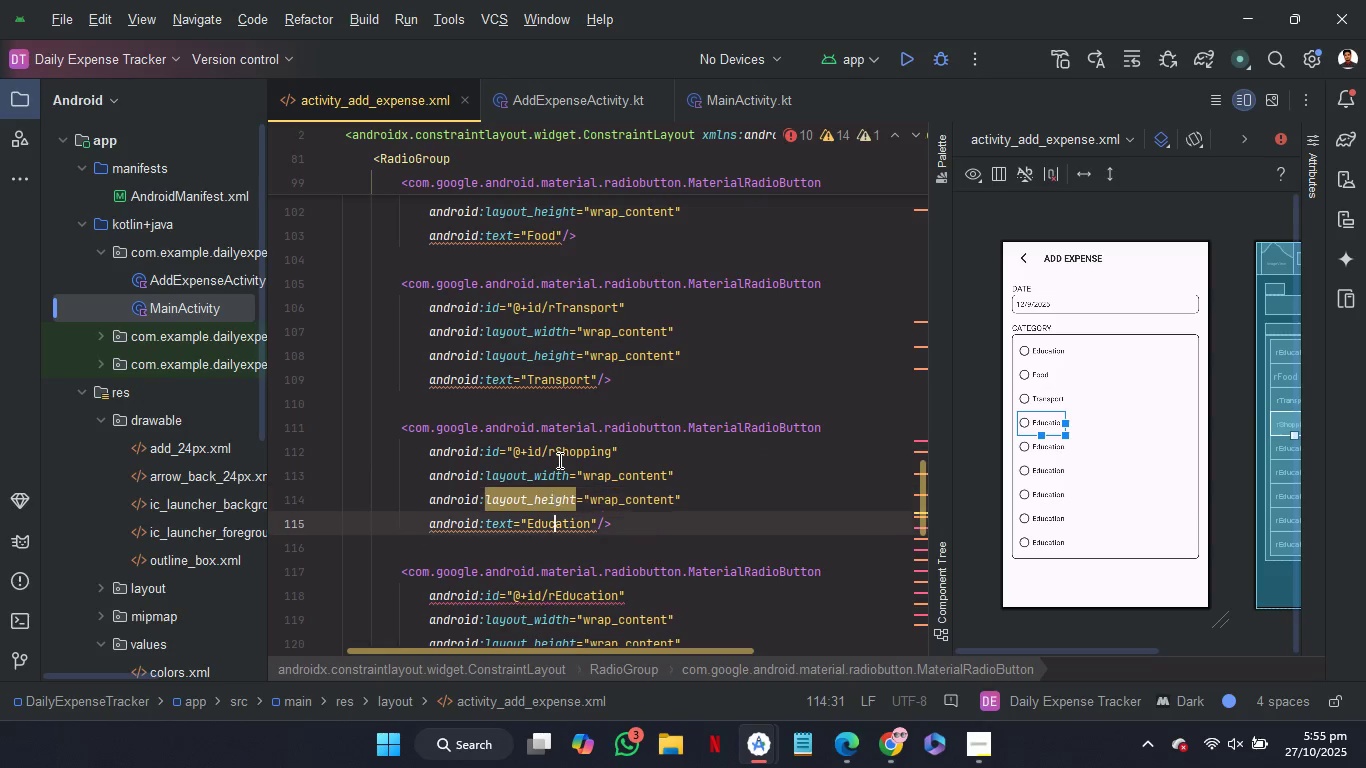 
key(ArrowDown)
 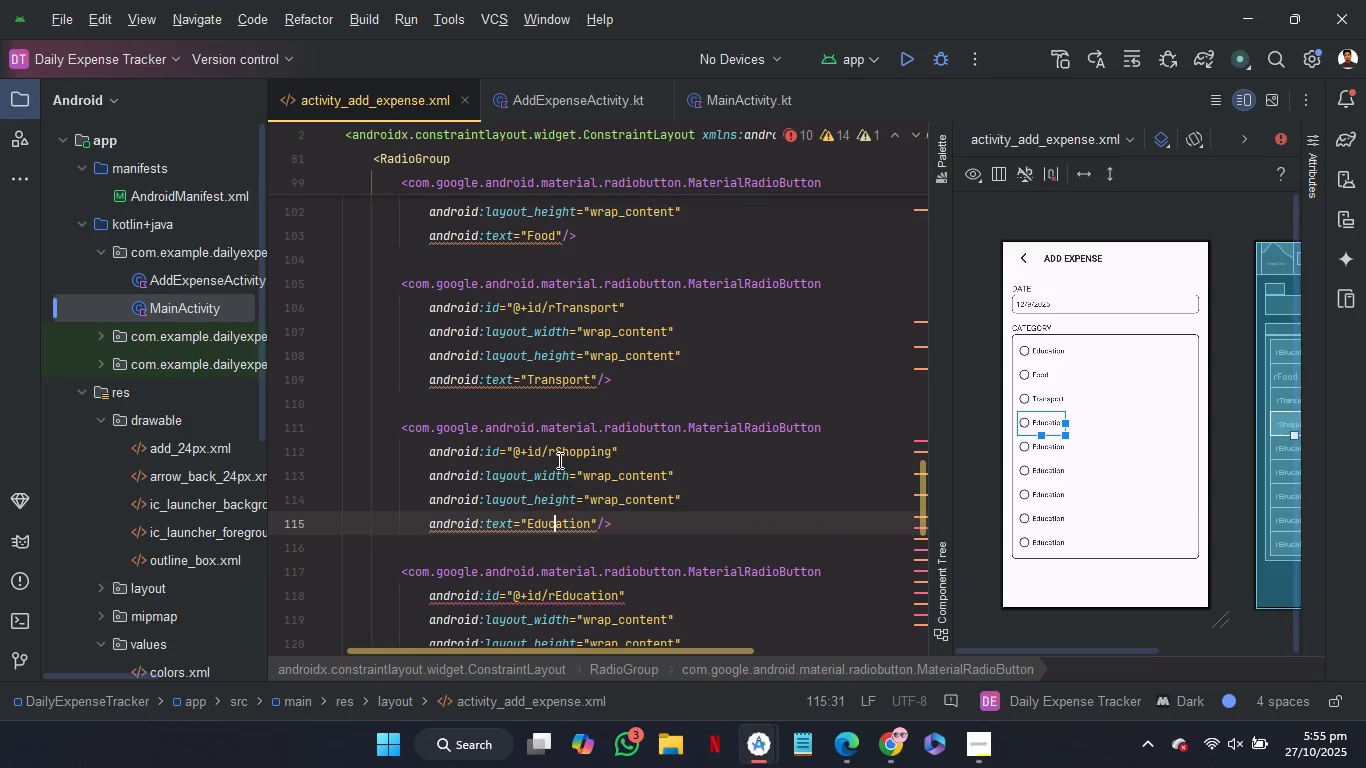 
key(ArrowLeft)
 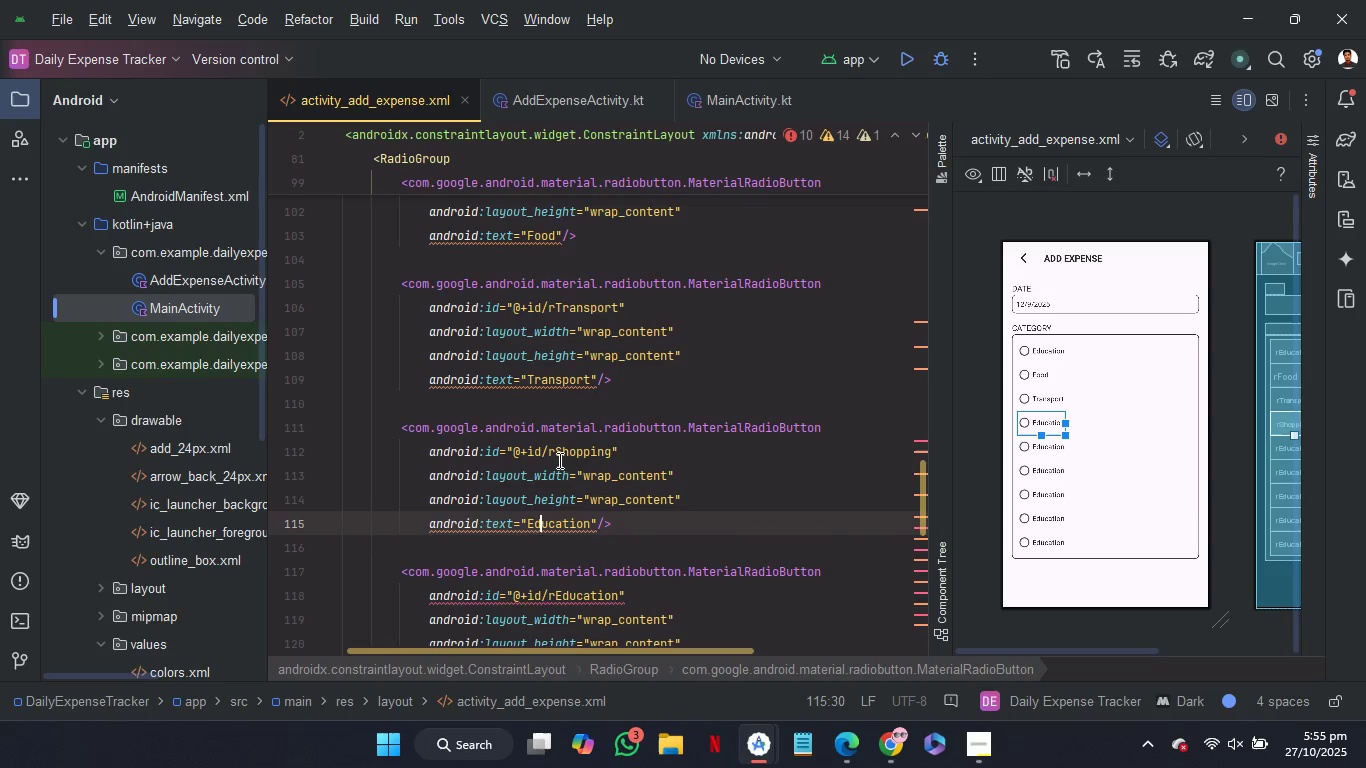 
key(ArrowLeft)
 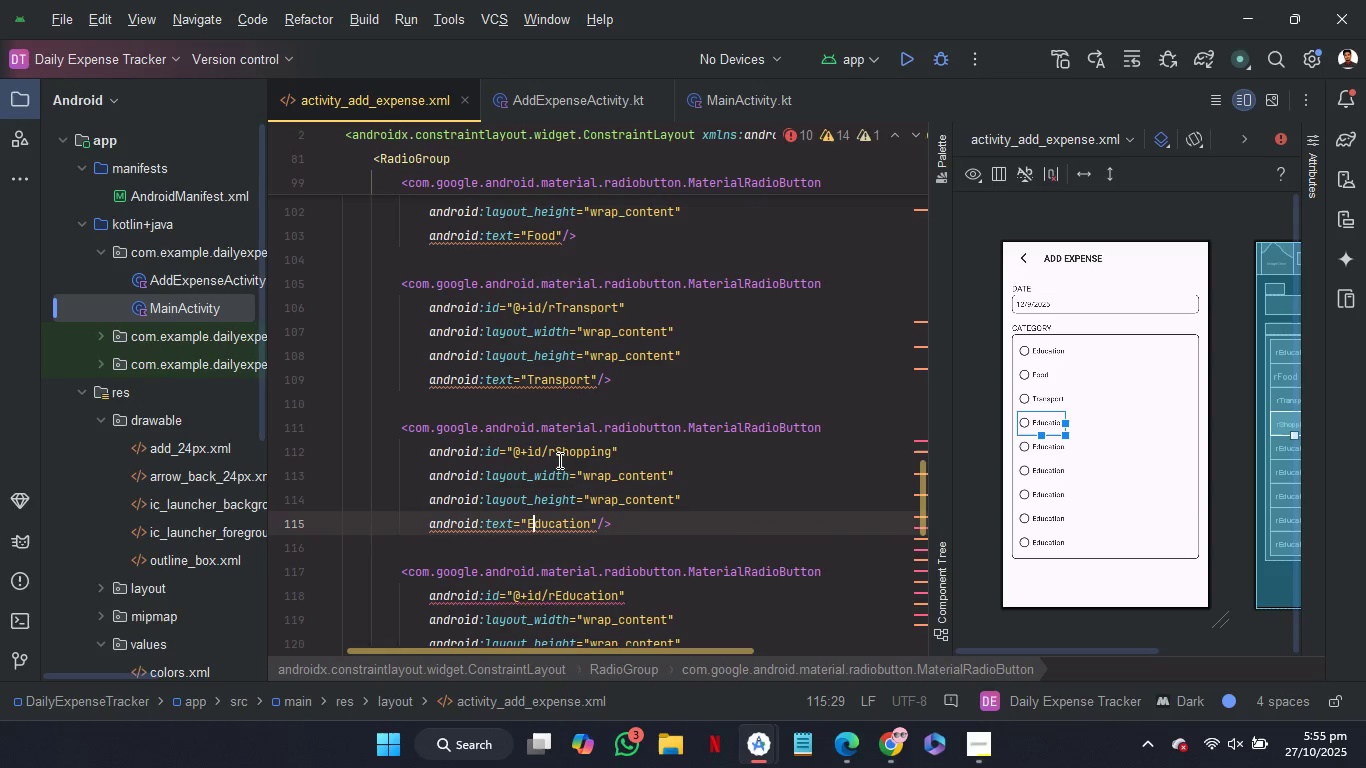 
key(ArrowLeft)
 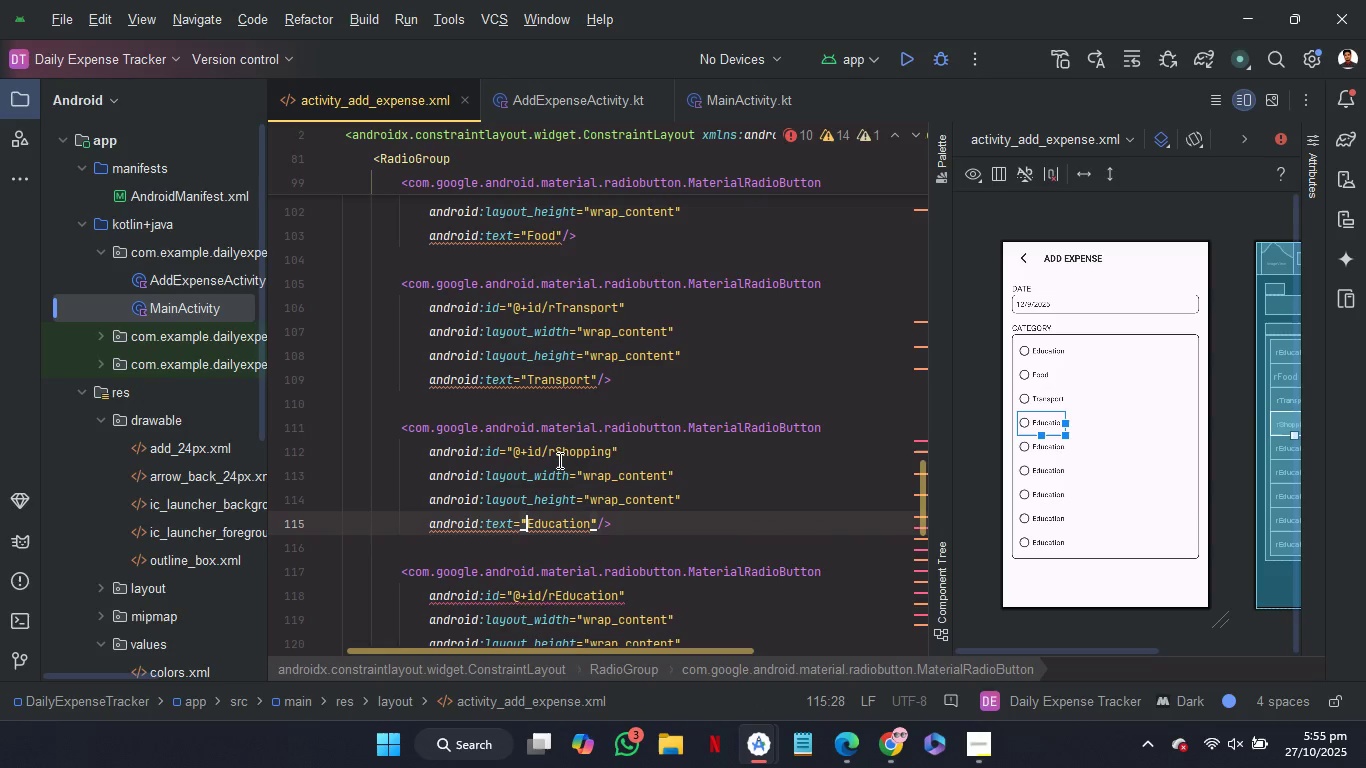 
key(ArrowLeft)
 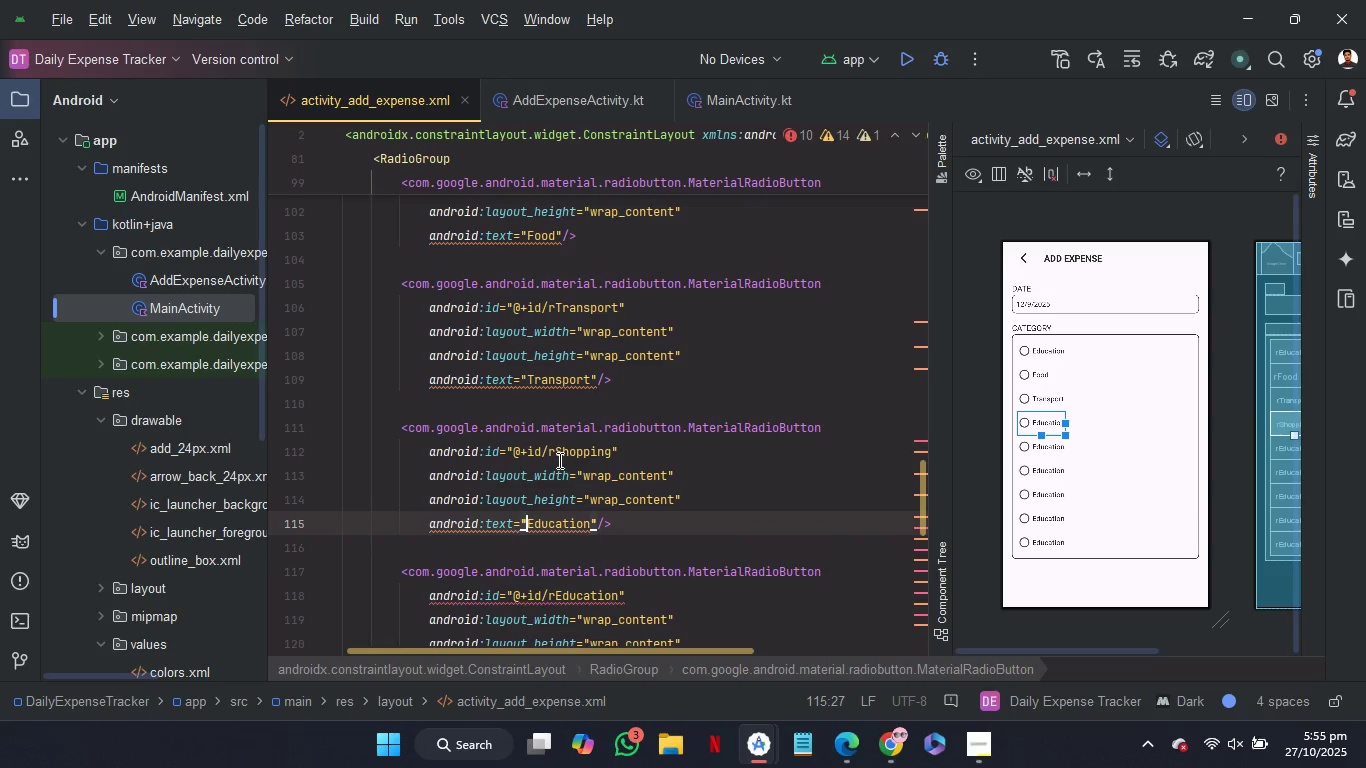 
key(Control+Shift+ArrowRight)
 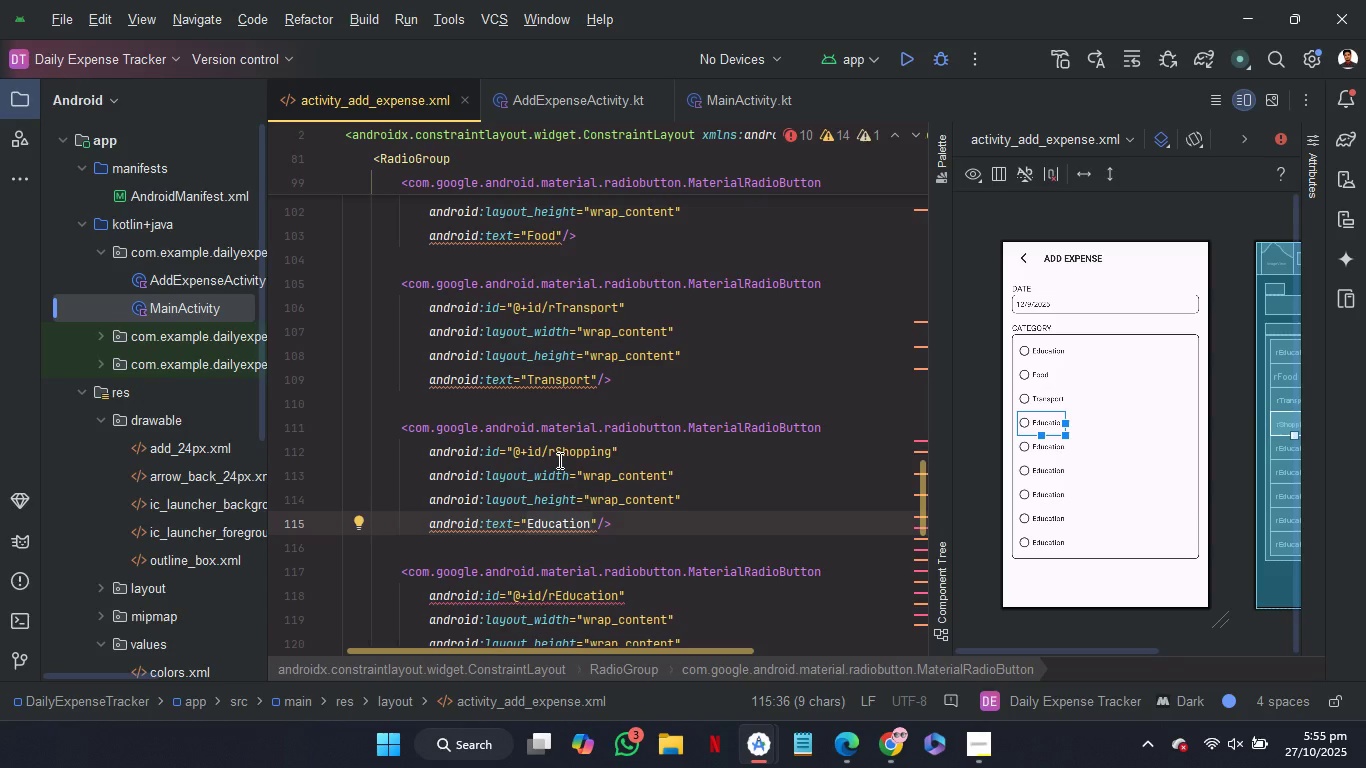 
key(Control+V)
 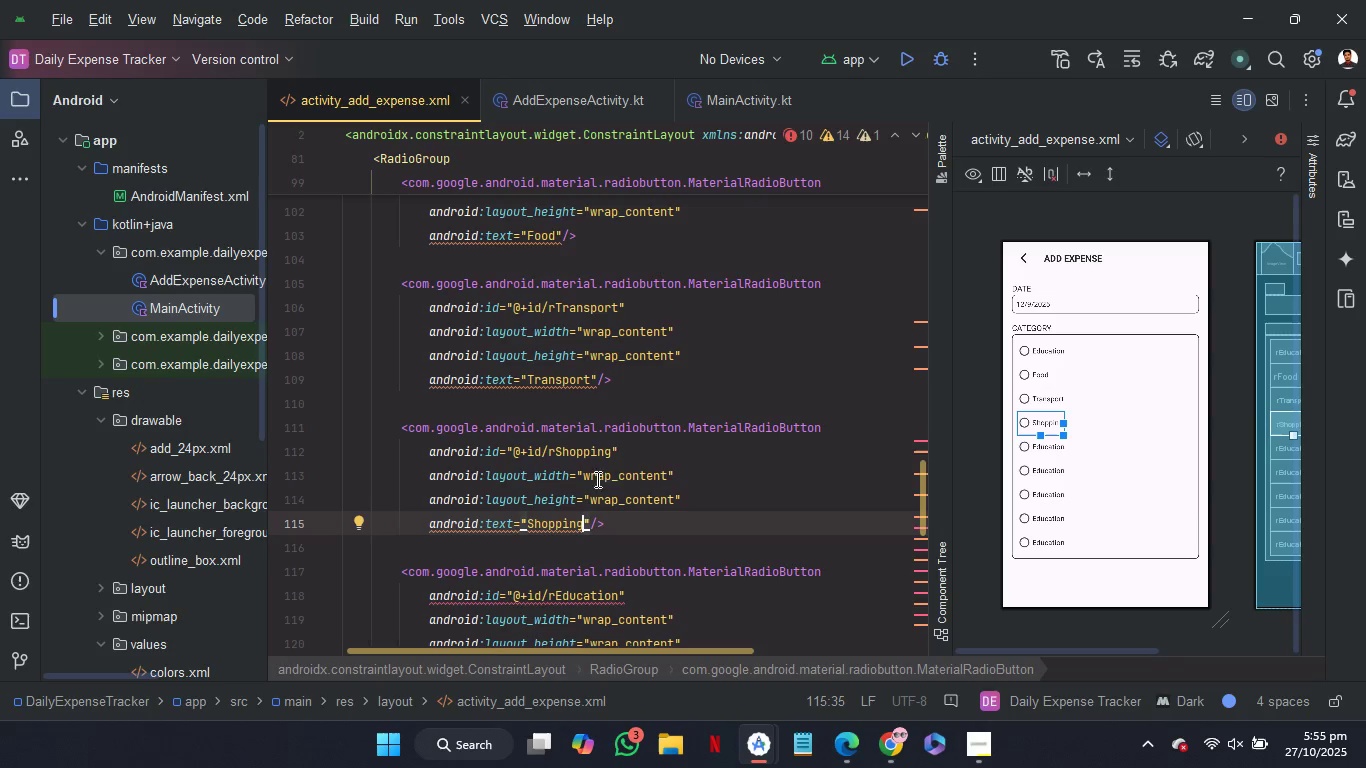 
scroll: coordinate [659, 481], scroll_direction: down, amount: 2.0
 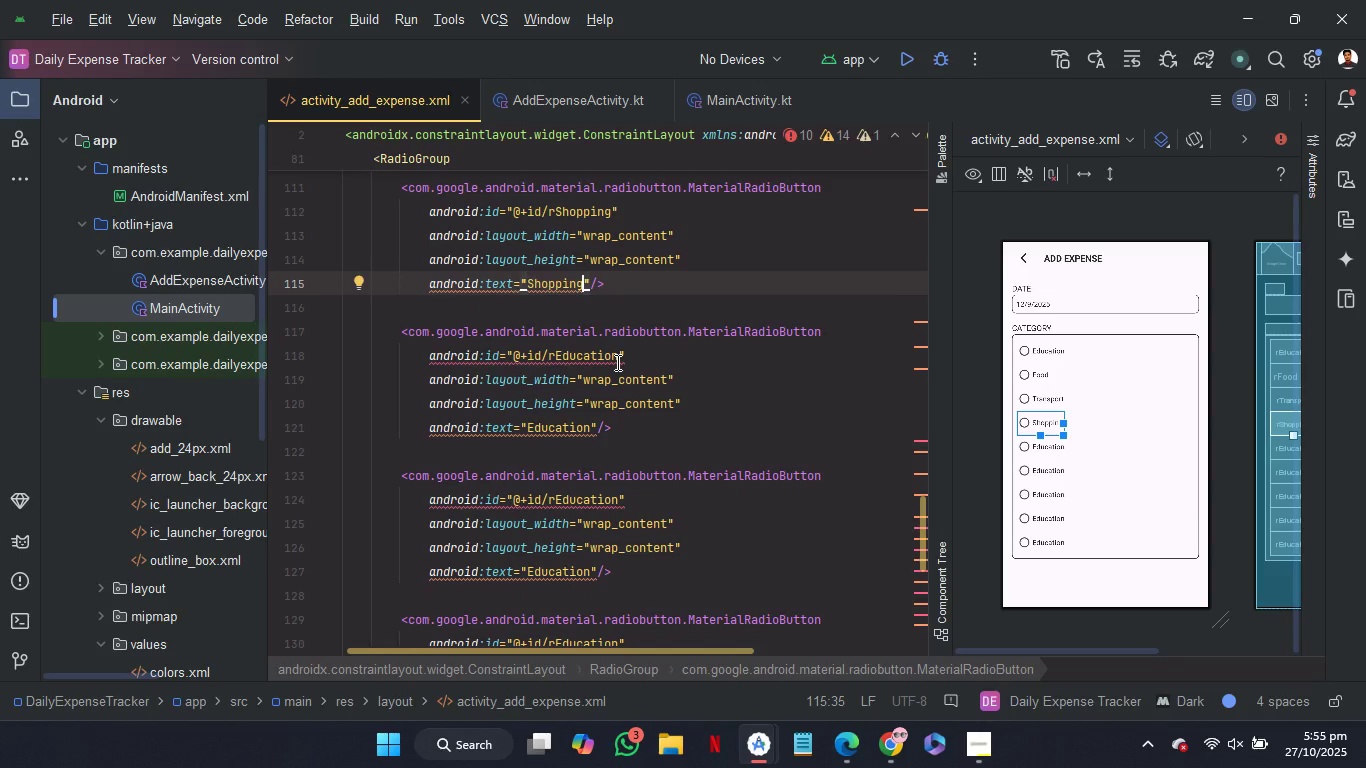 
left_click_drag(start_coordinate=[616, 362], to_coordinate=[556, 356])
 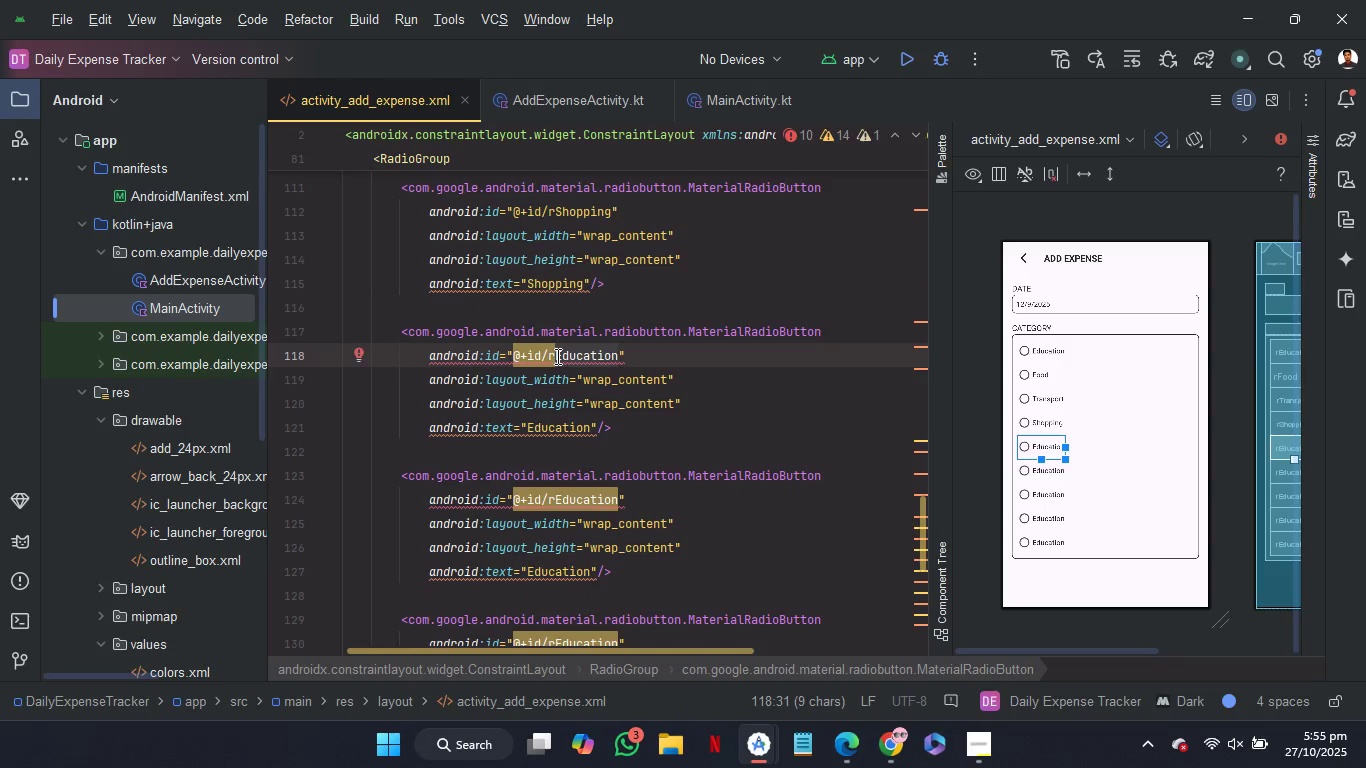 
type(Bill)
 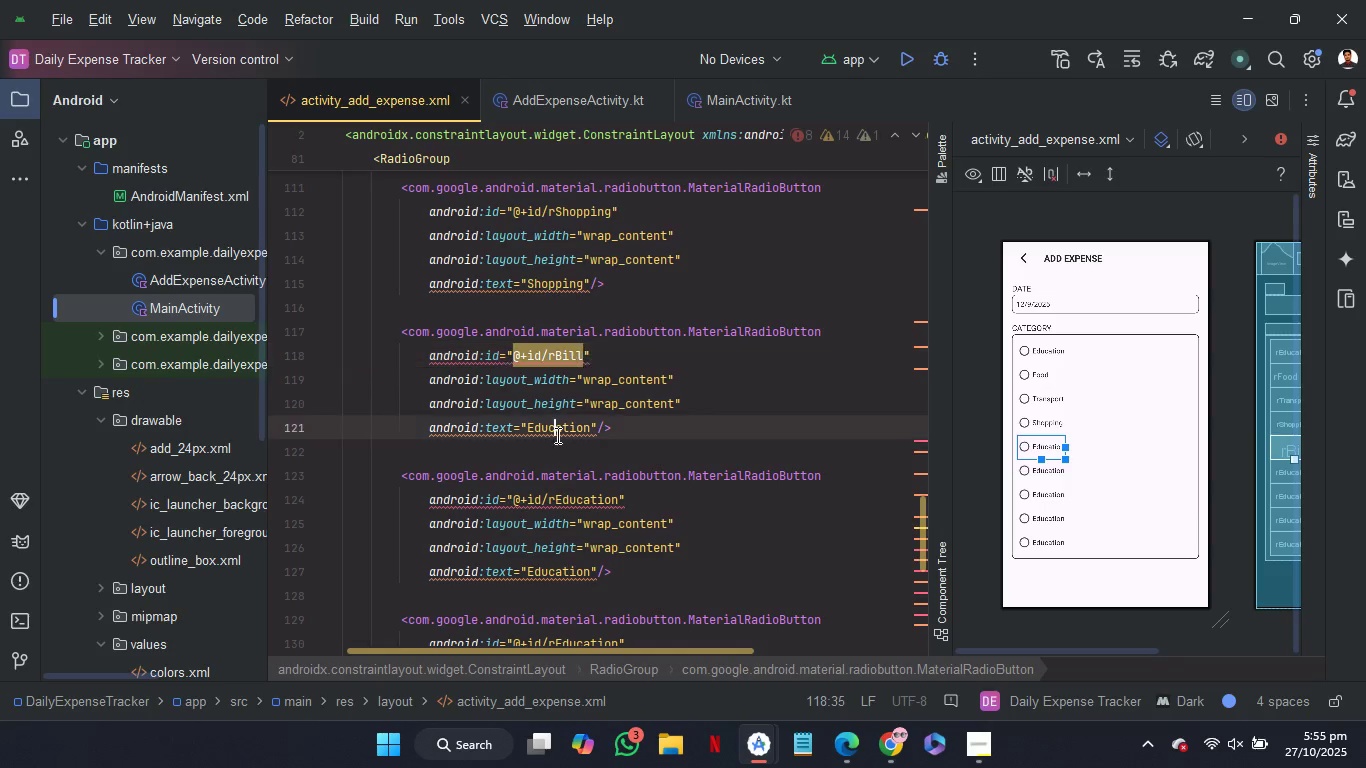 
double_click([556, 435])
 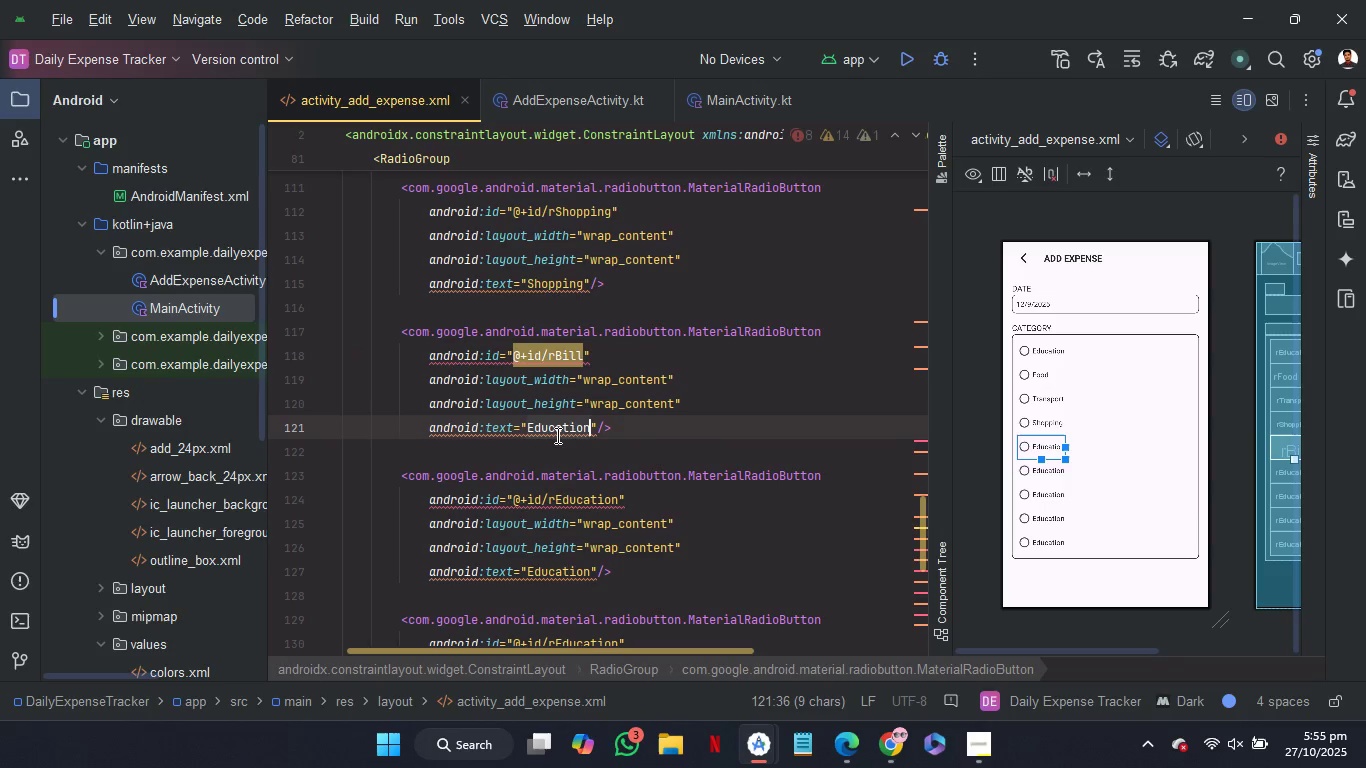 
type(Bills & )
 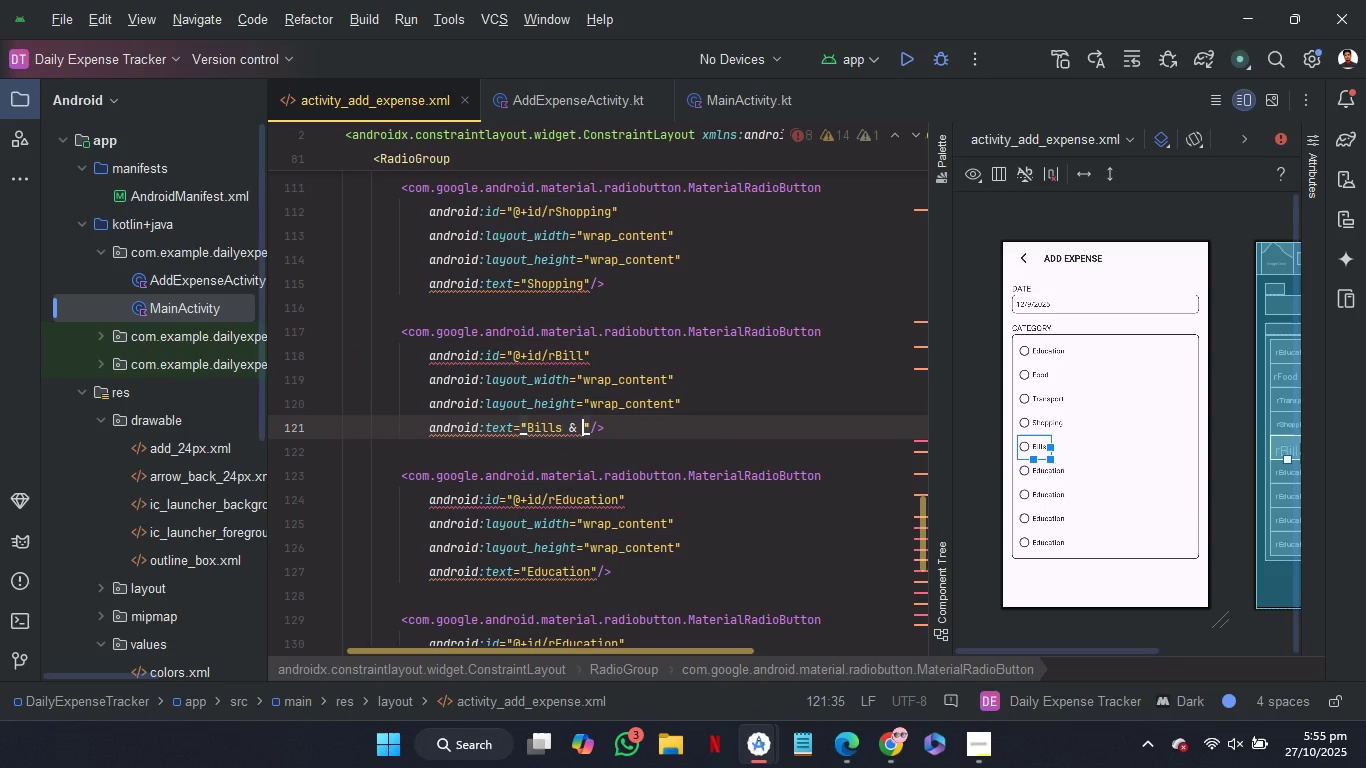 
type(Uti)
key(Backspace)
type(il)
 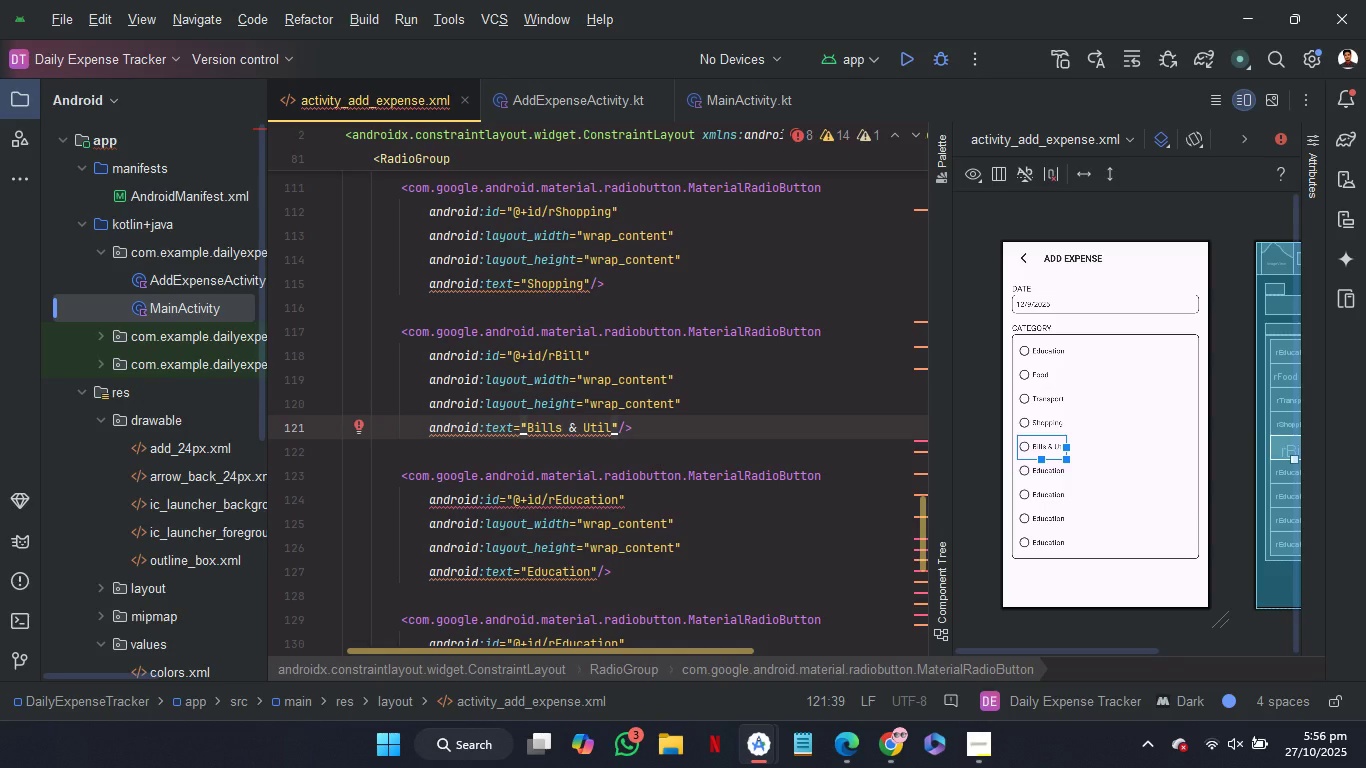 
type(ities)
 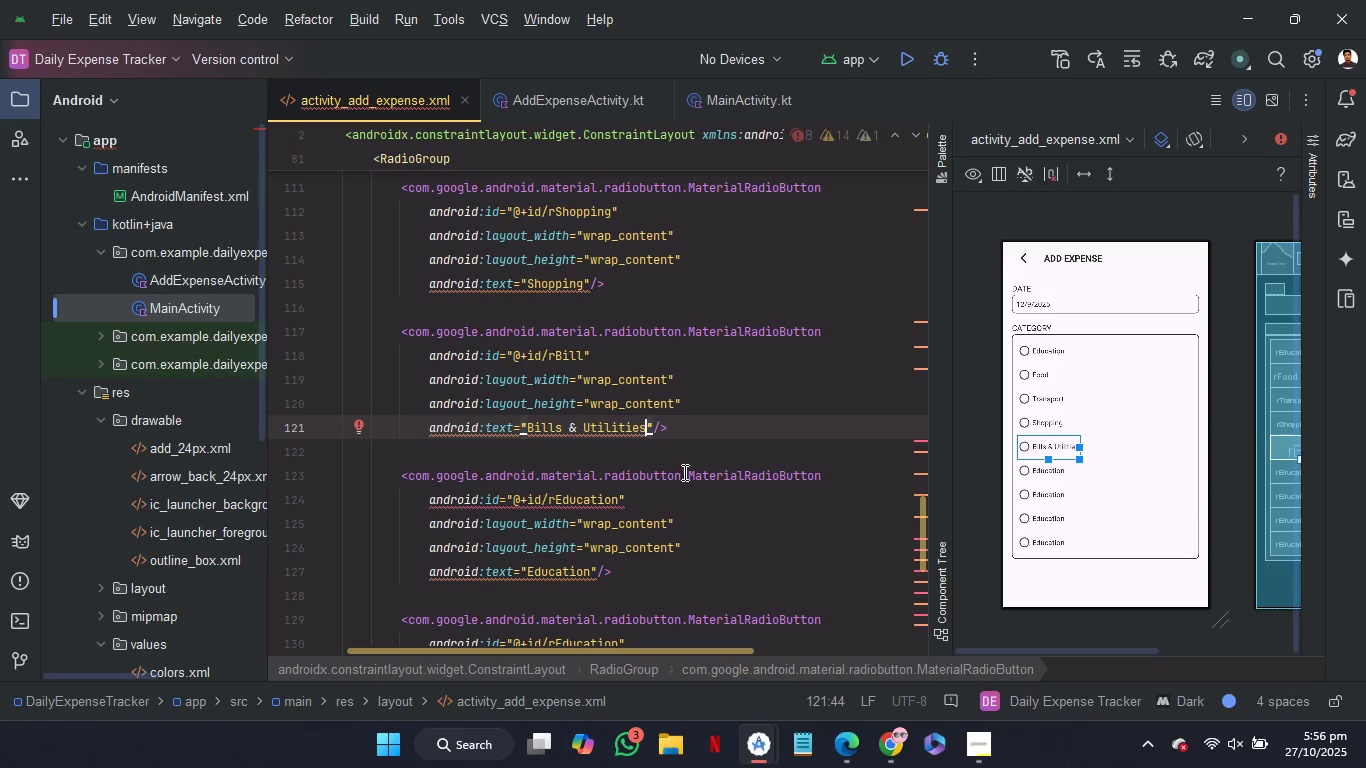 
left_click([687, 456])
 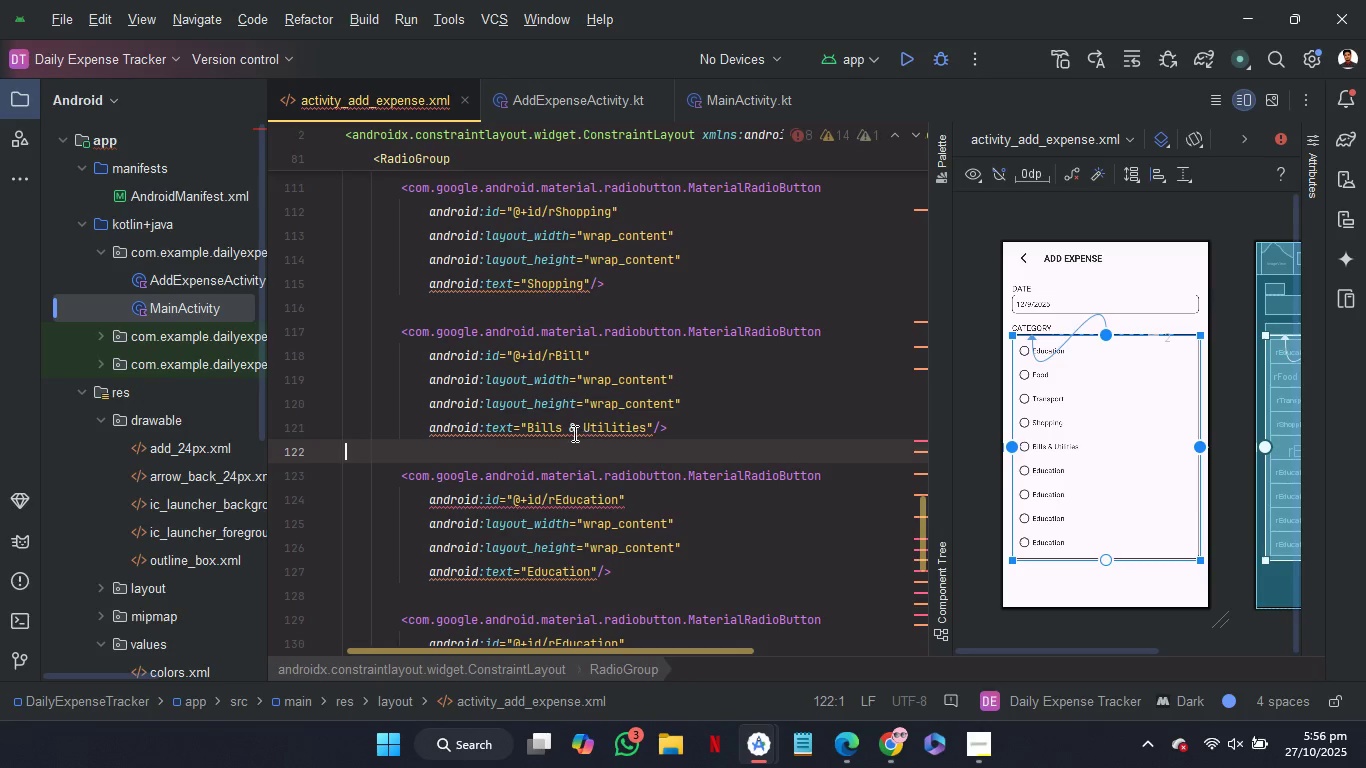 
mouse_move([591, 442])
 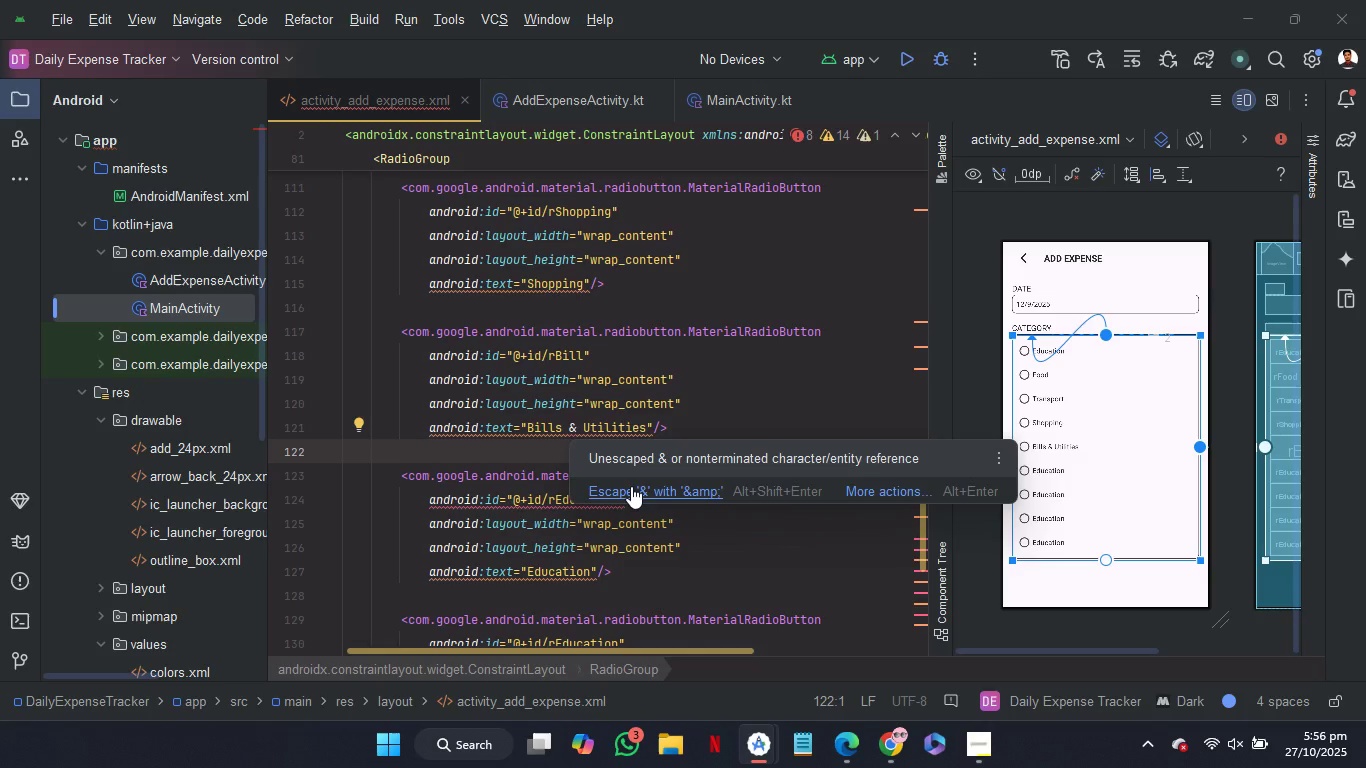 
left_click([631, 486])
 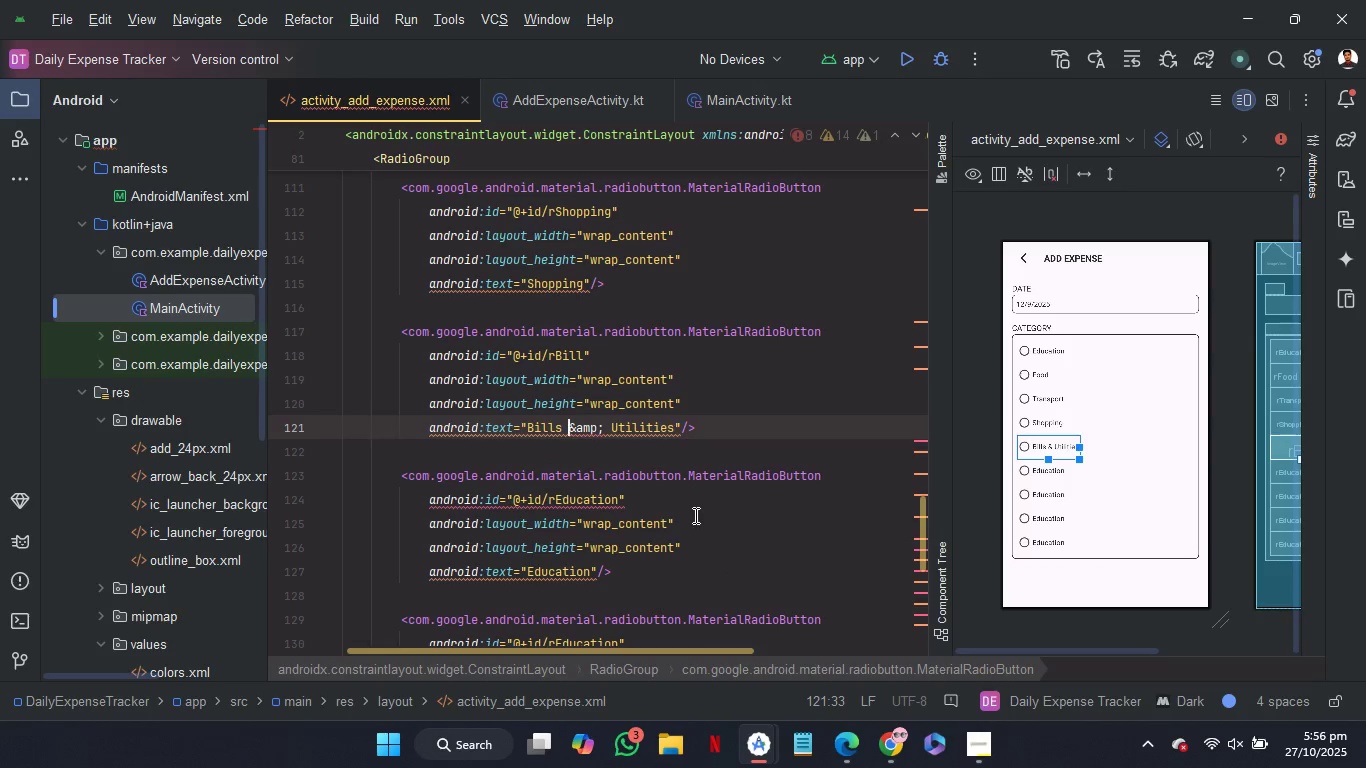 
left_click([694, 515])
 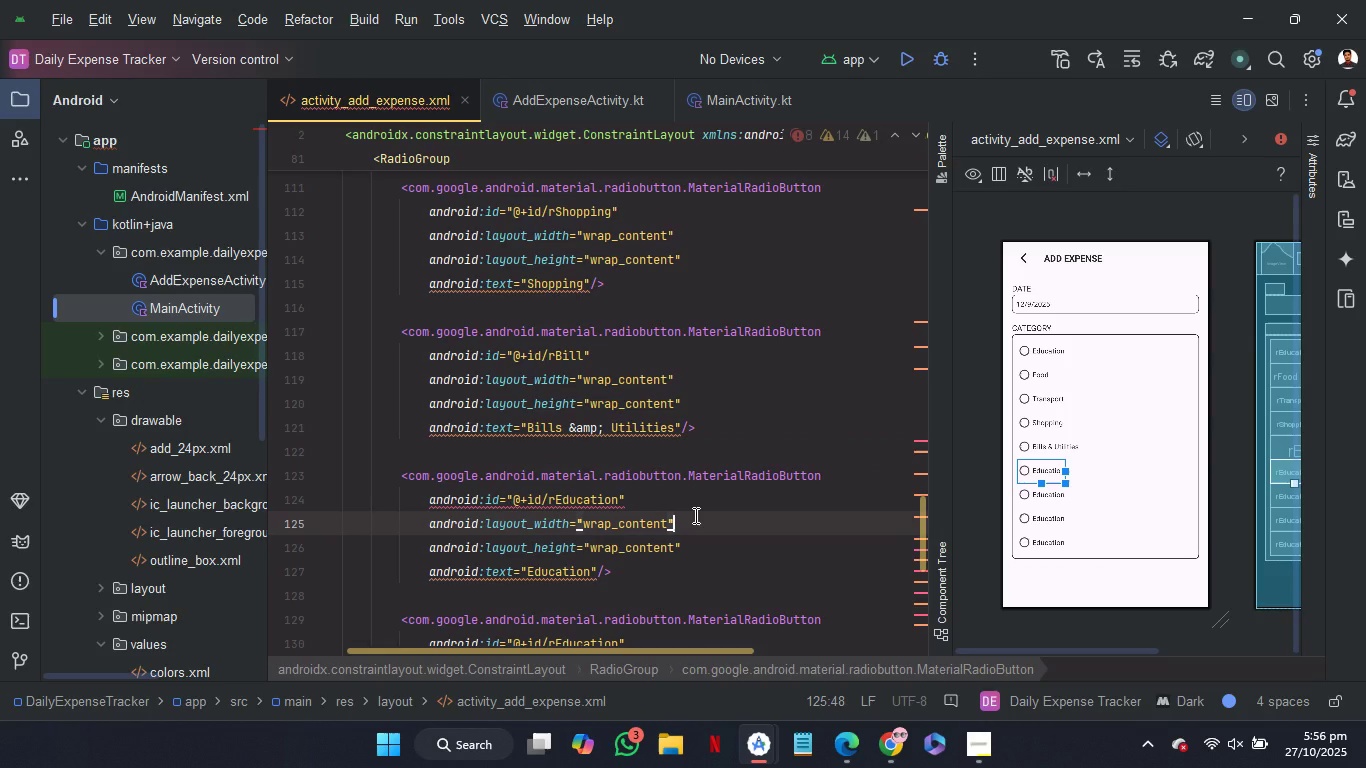 
scroll: coordinate [694, 515], scroll_direction: down, amount: 1.0
 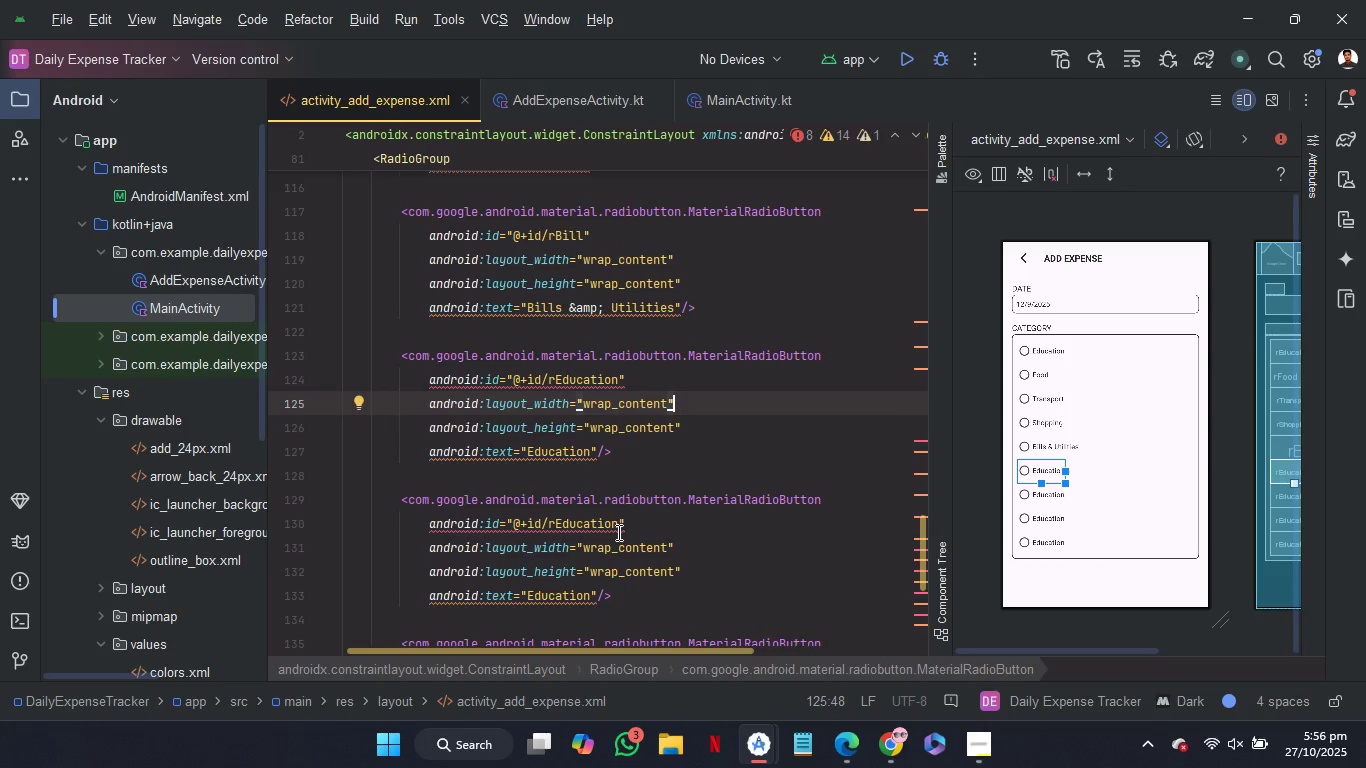 
wait(5.1)
 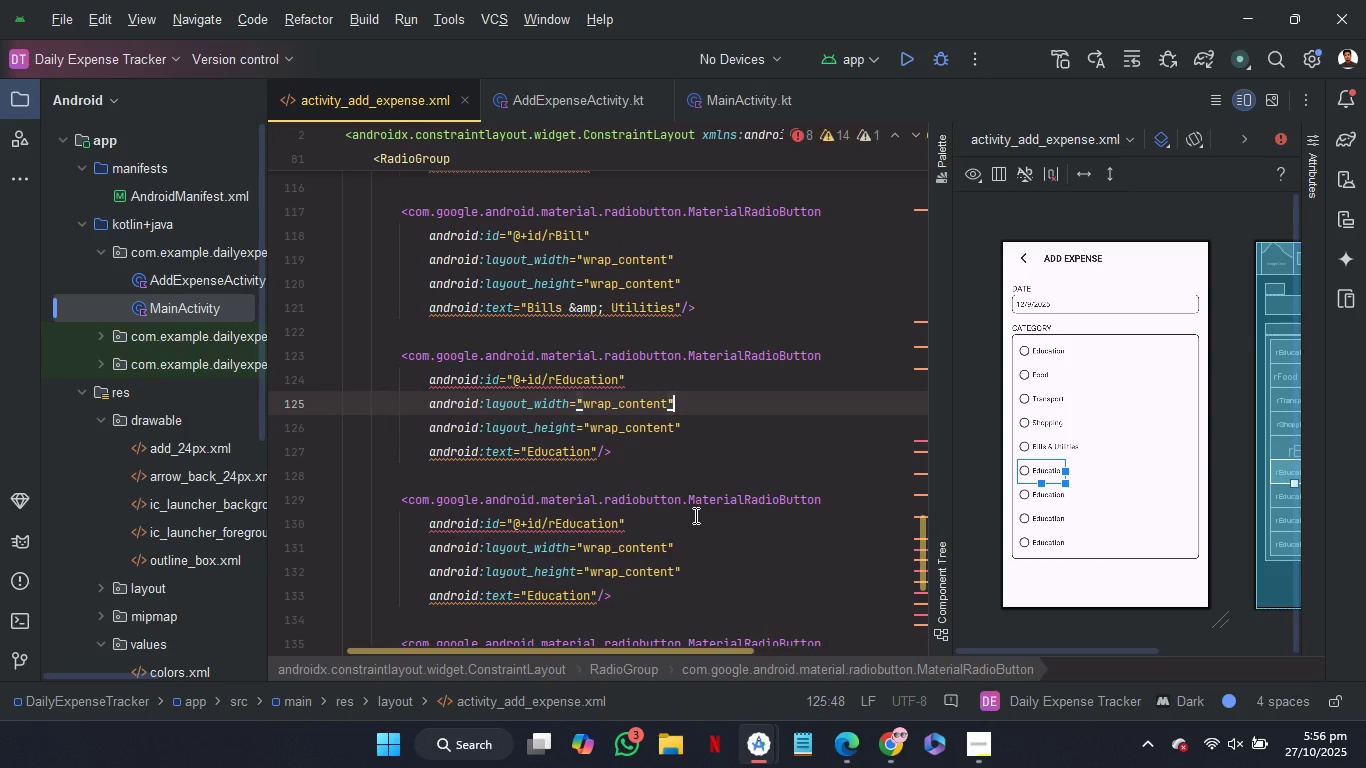 
left_click([617, 532])
 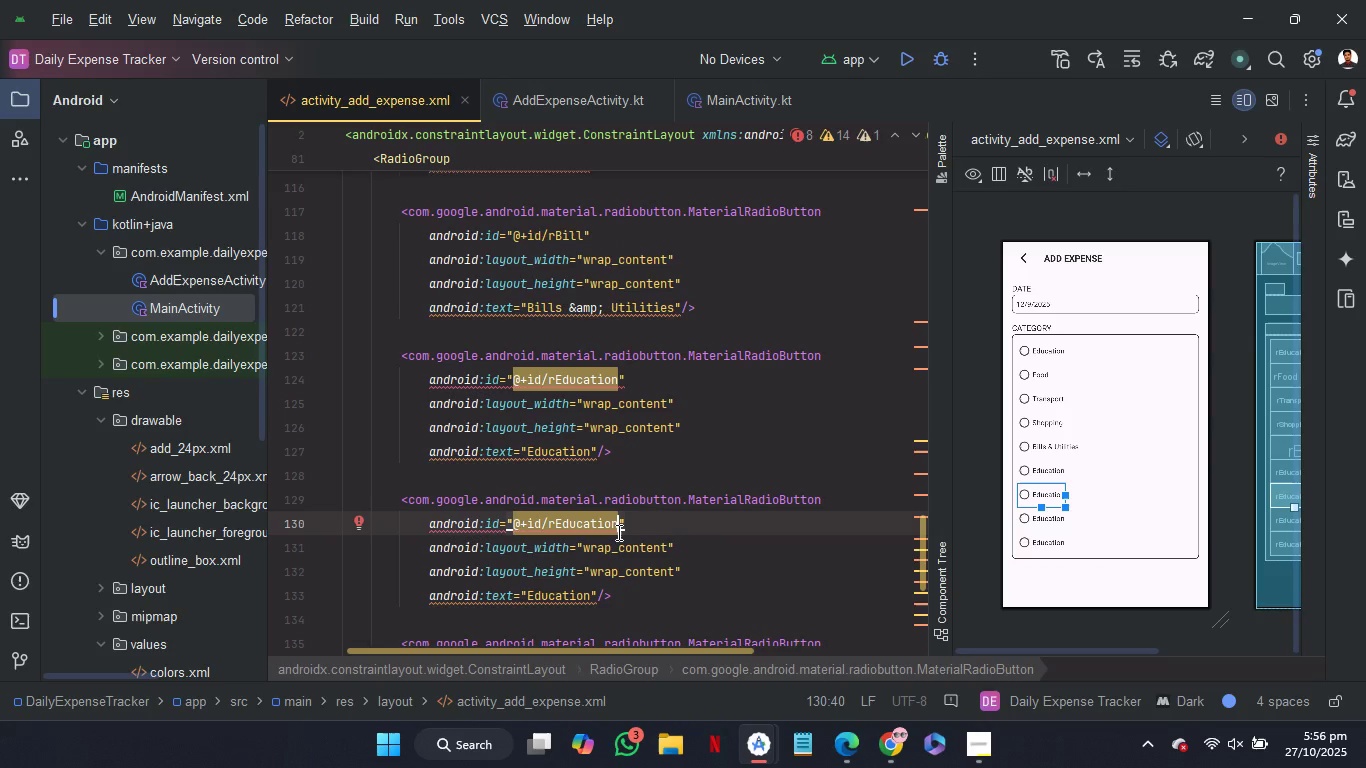 
hold_key(key=ArrowLeft, duration=0.85)
 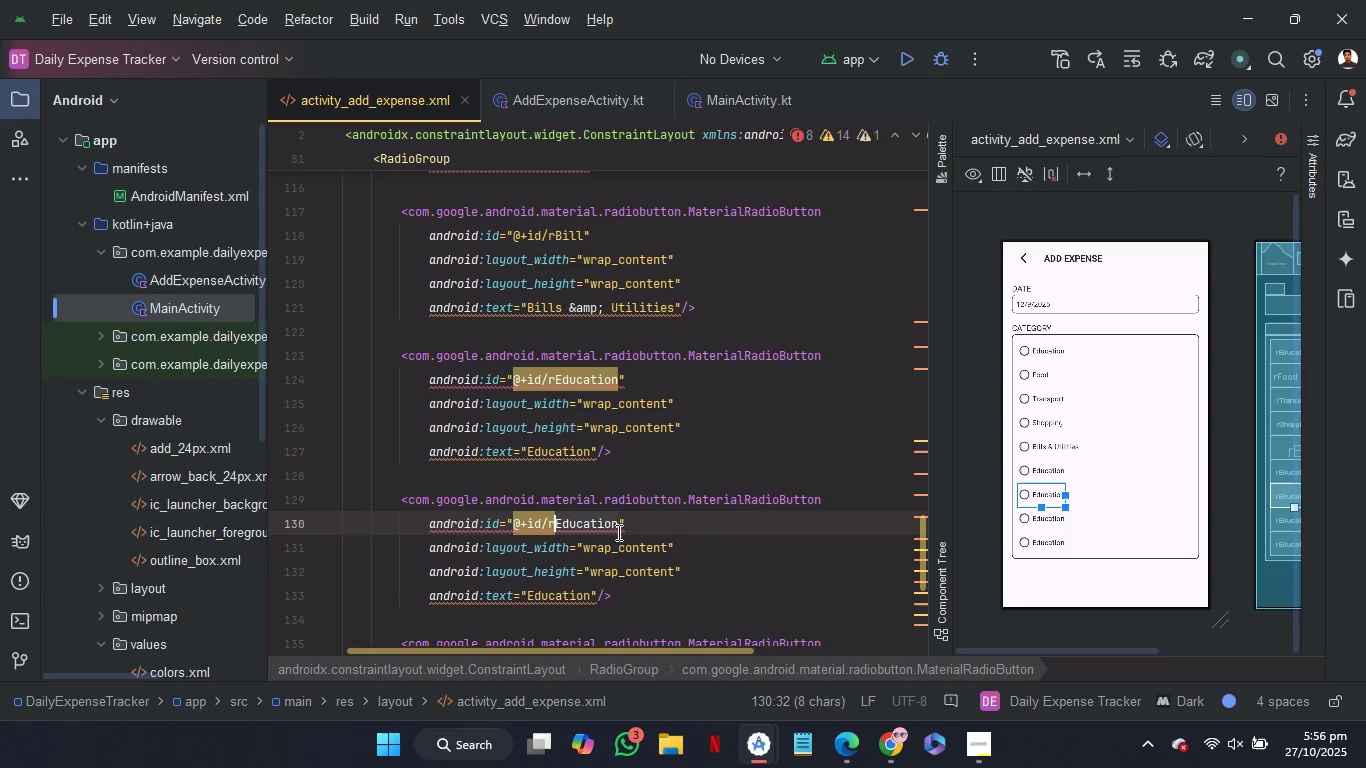 
key(Shift+ArrowLeft)
 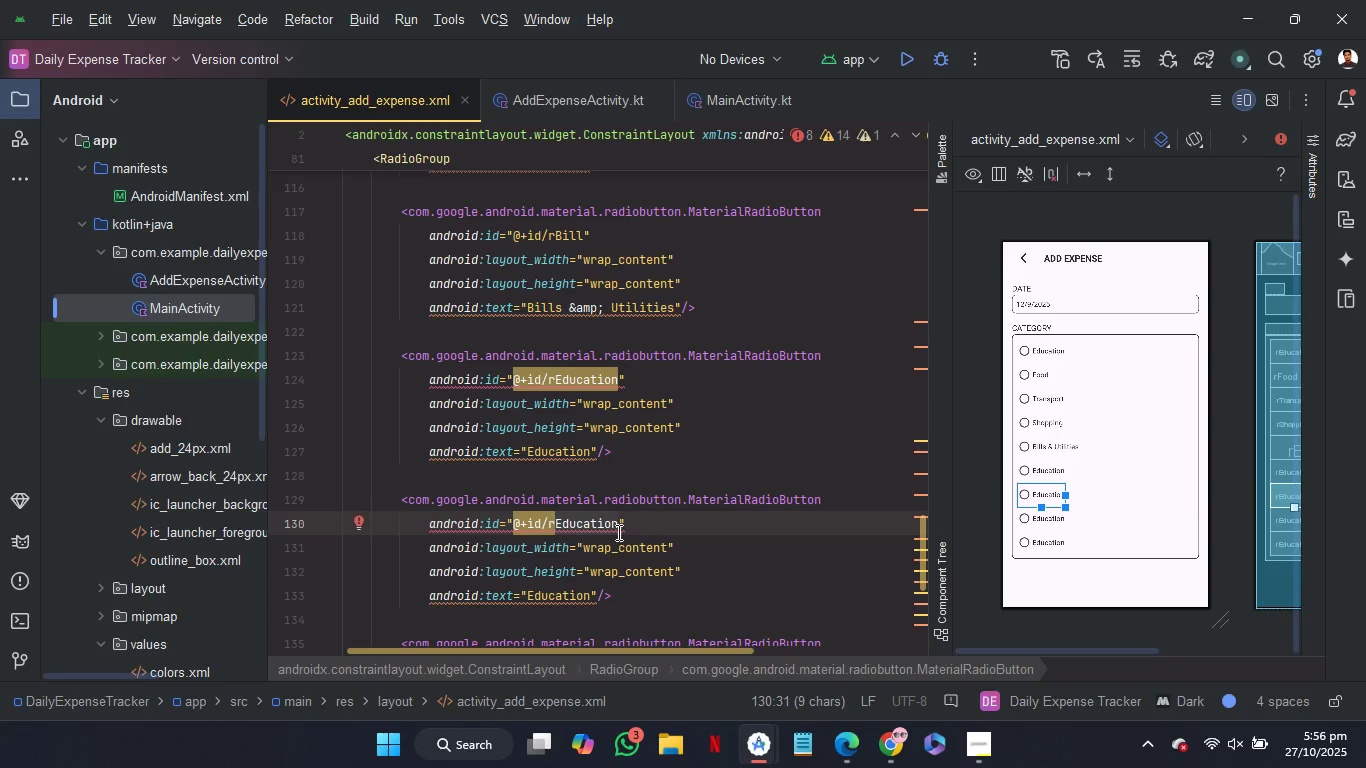 
type(Entertanma)
key(Backspace)
type(ent)
 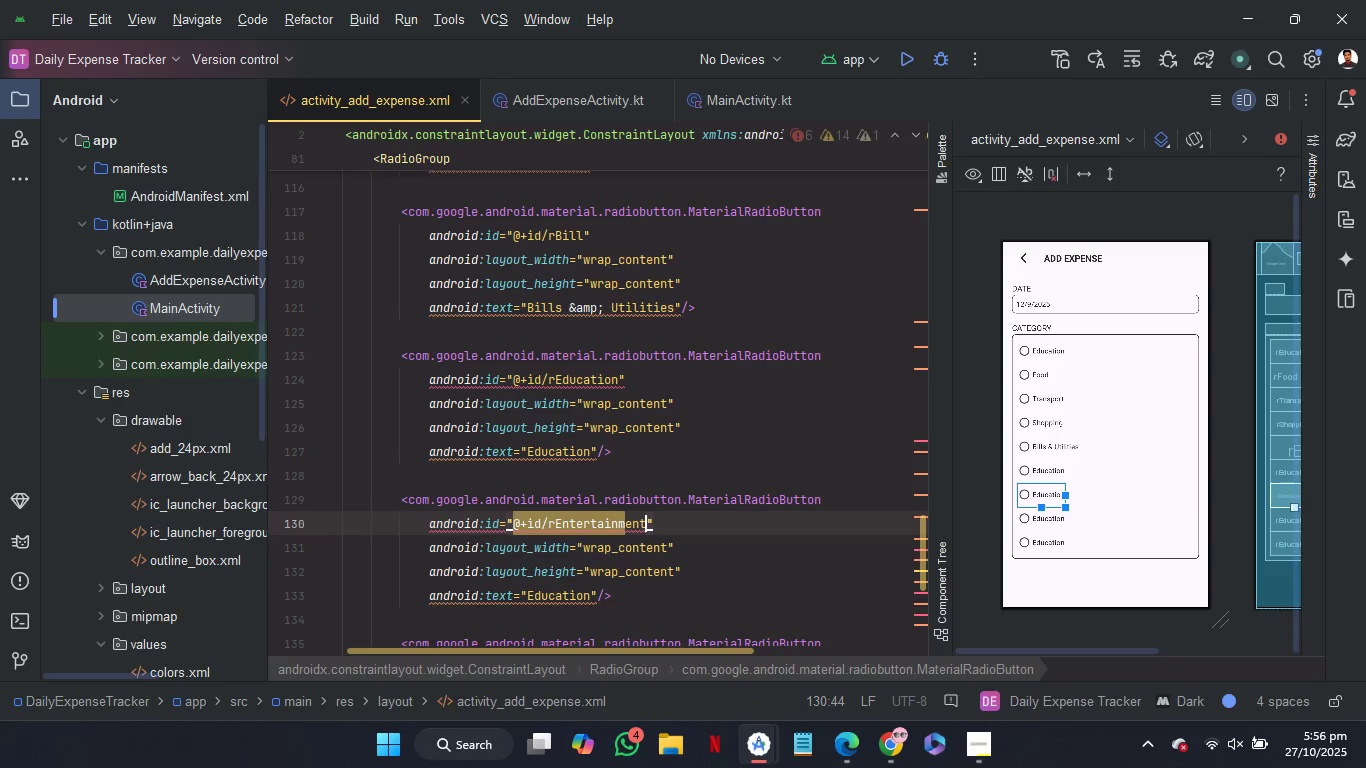 
hold_key(key=I, duration=0.31)
 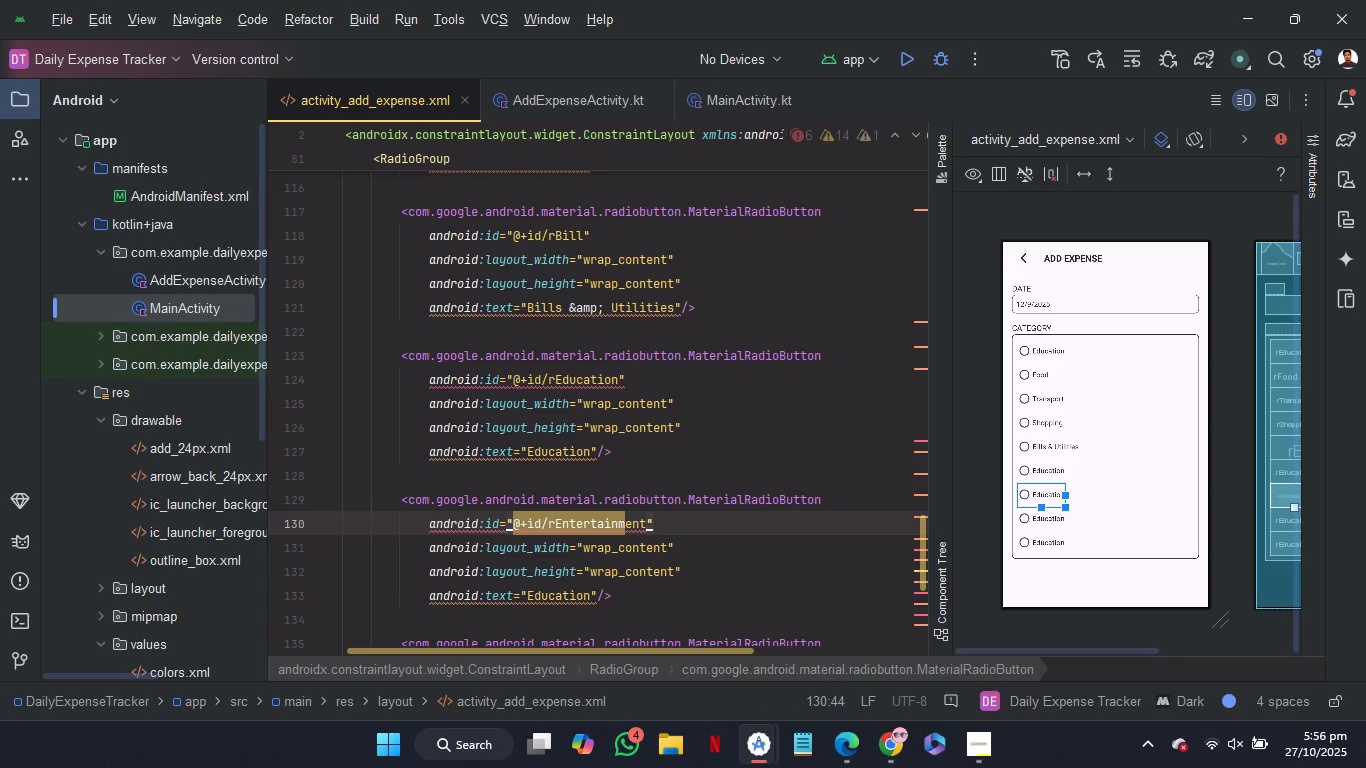 
key(Control+Shift+ArrowLeft)
 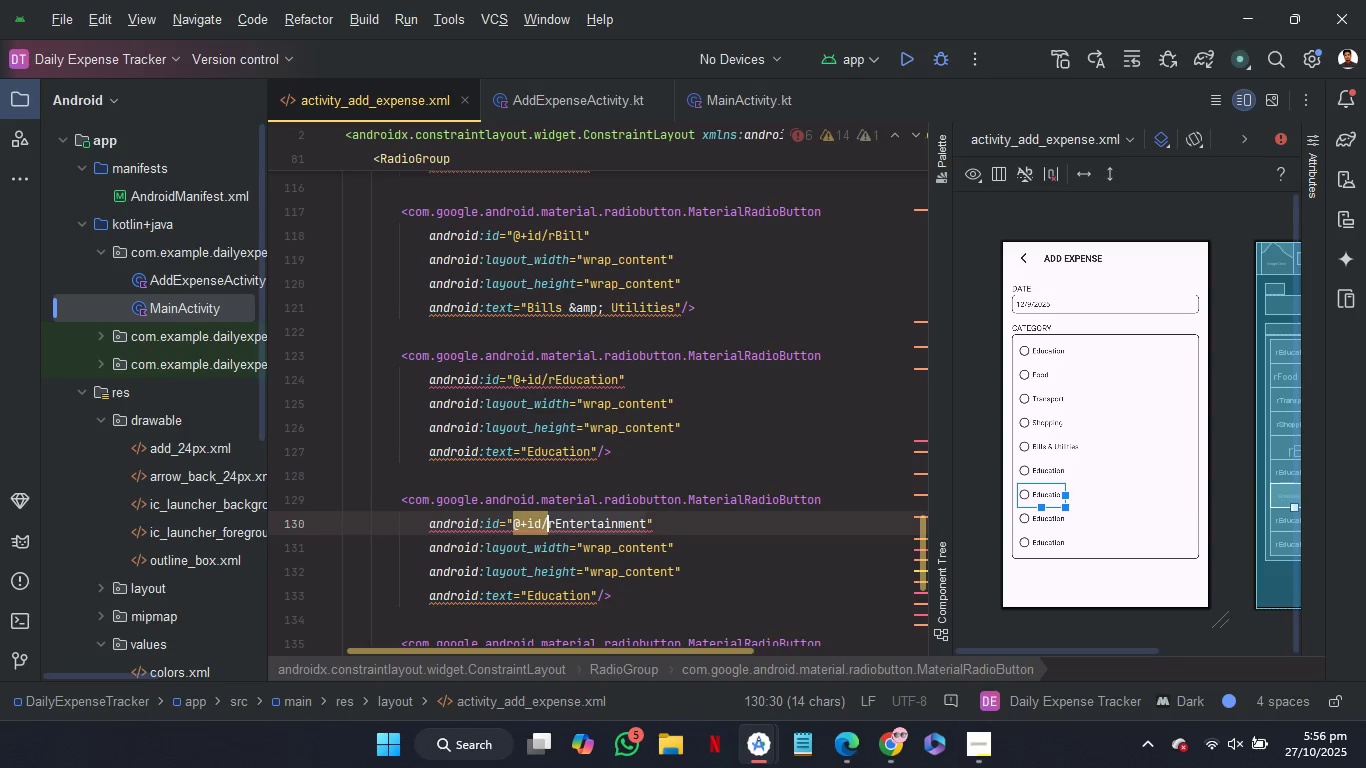 
key(Shift+ArrowRight)
 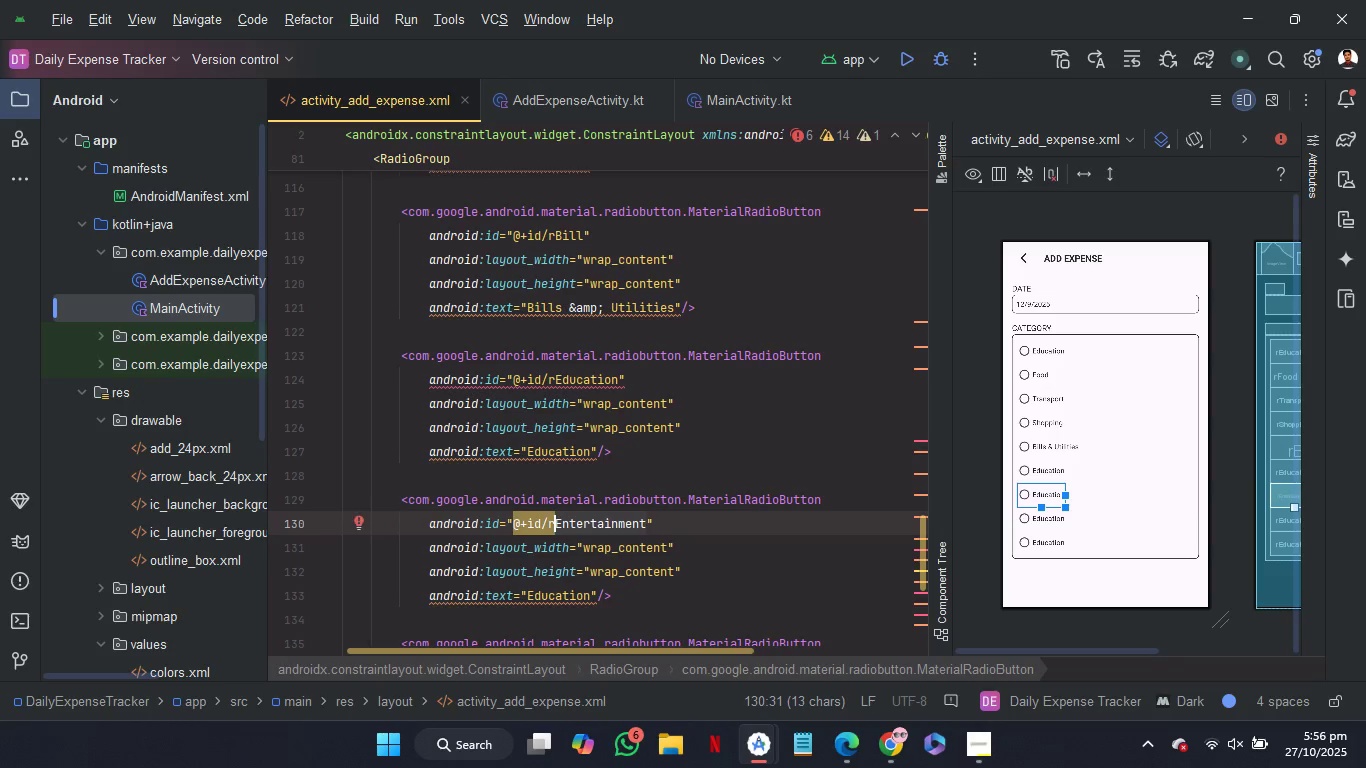 
key(Control+C)
 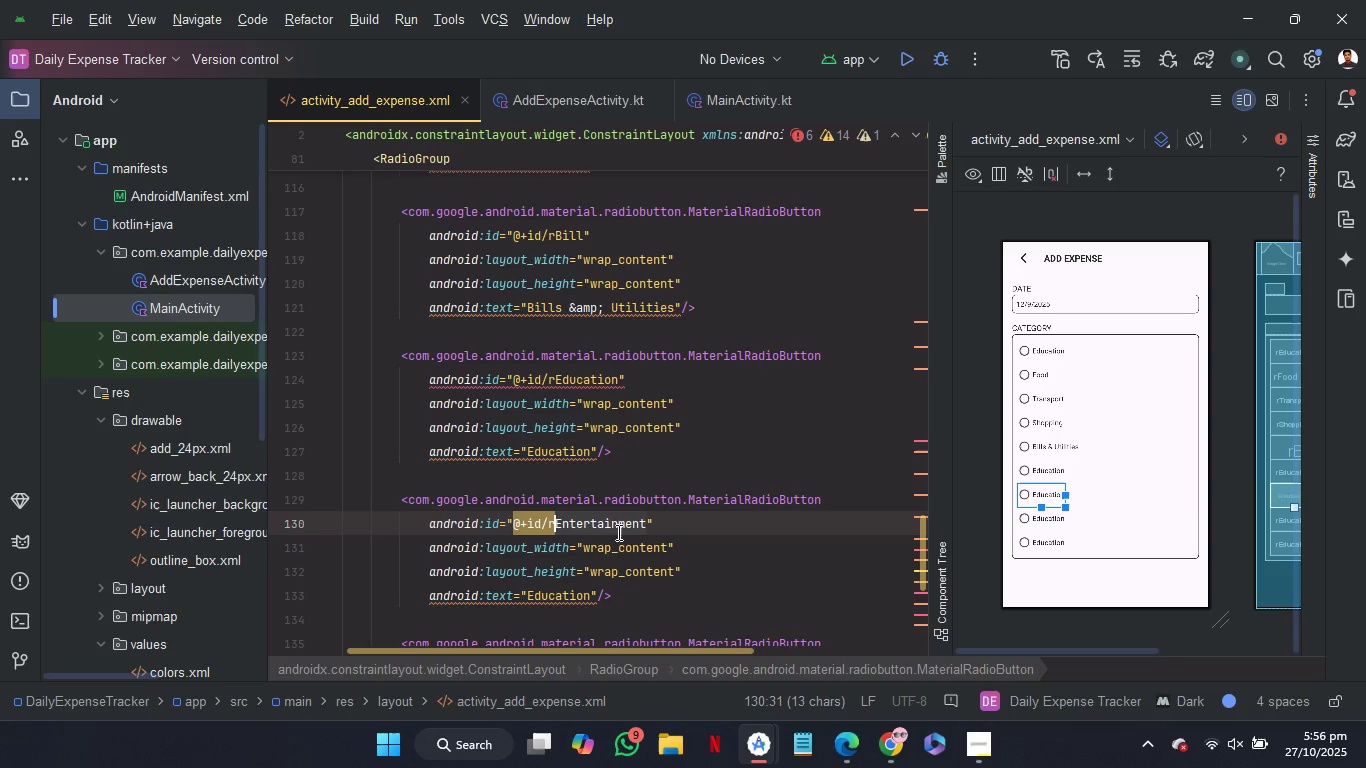 
key(Control+C)
 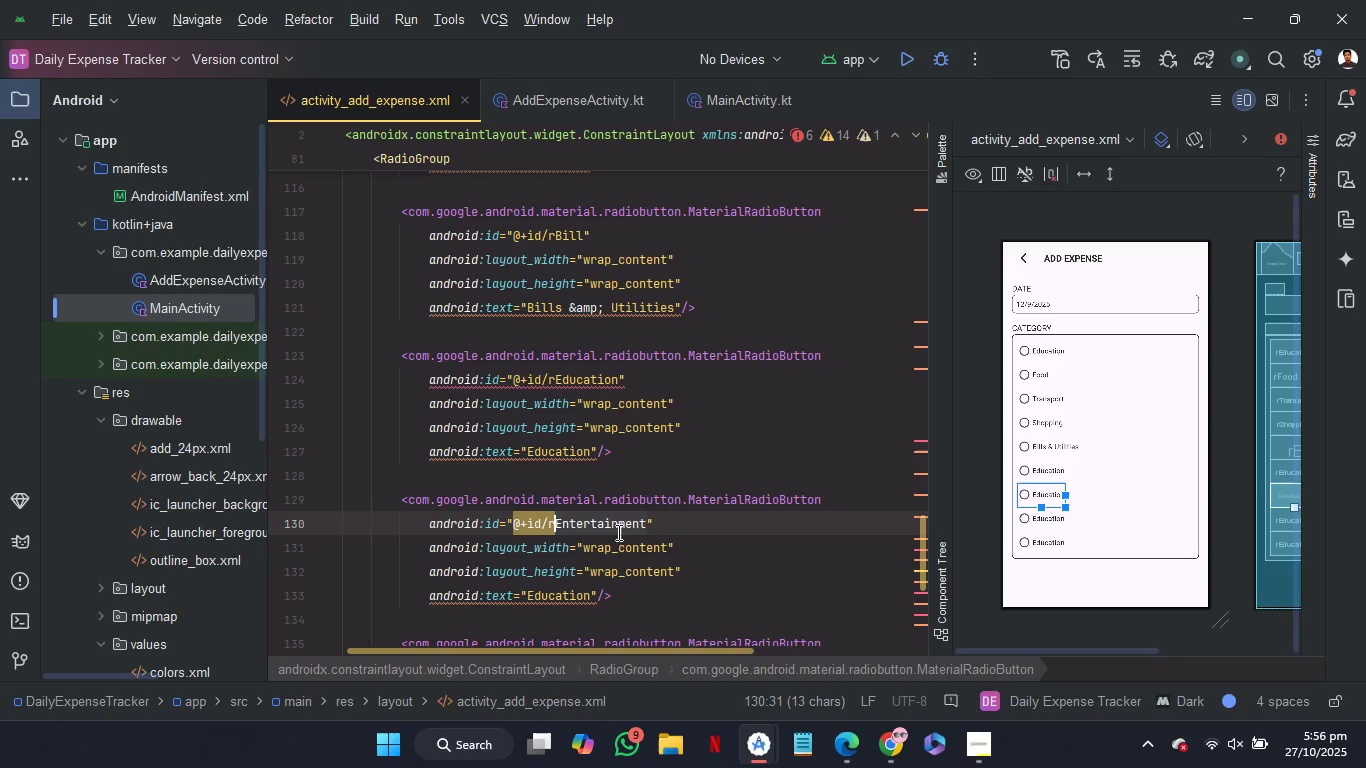 
key(Control+C)
 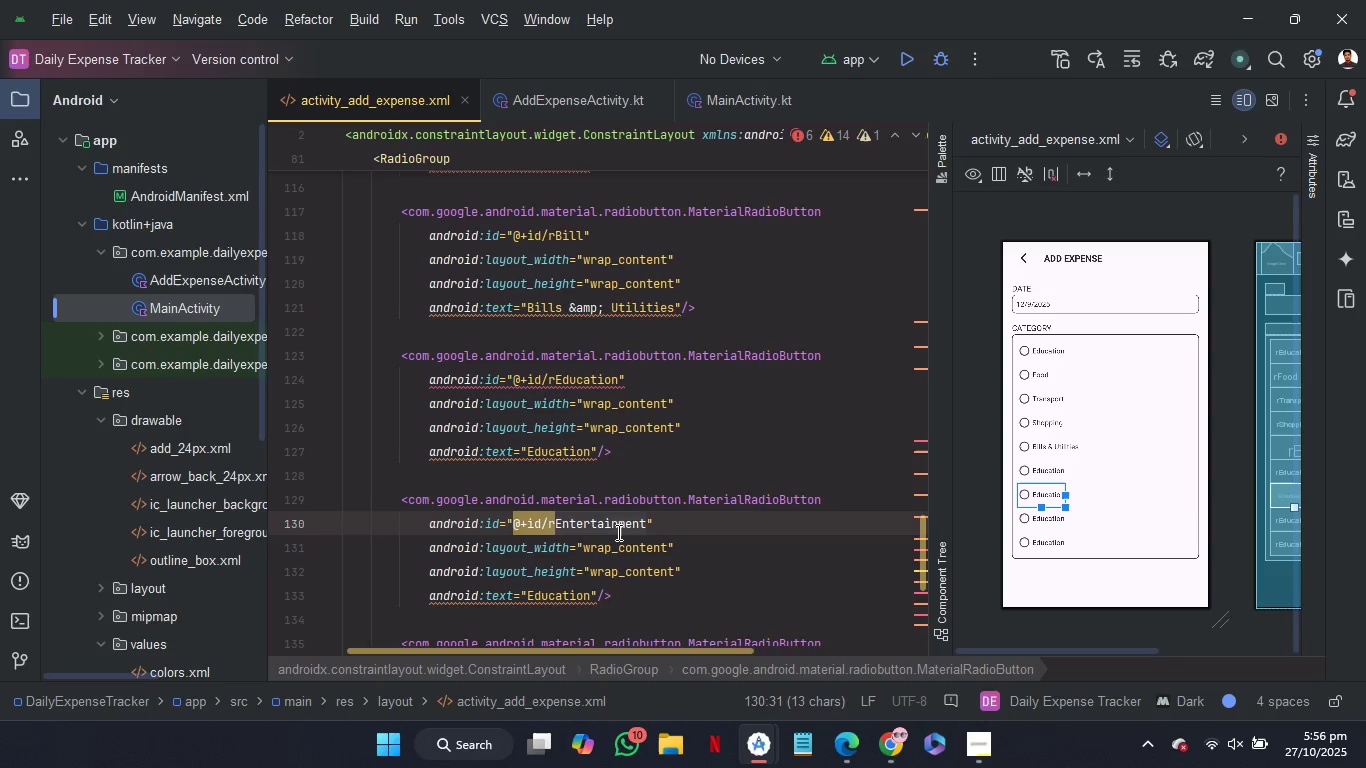 
key(ArrowLeft)
 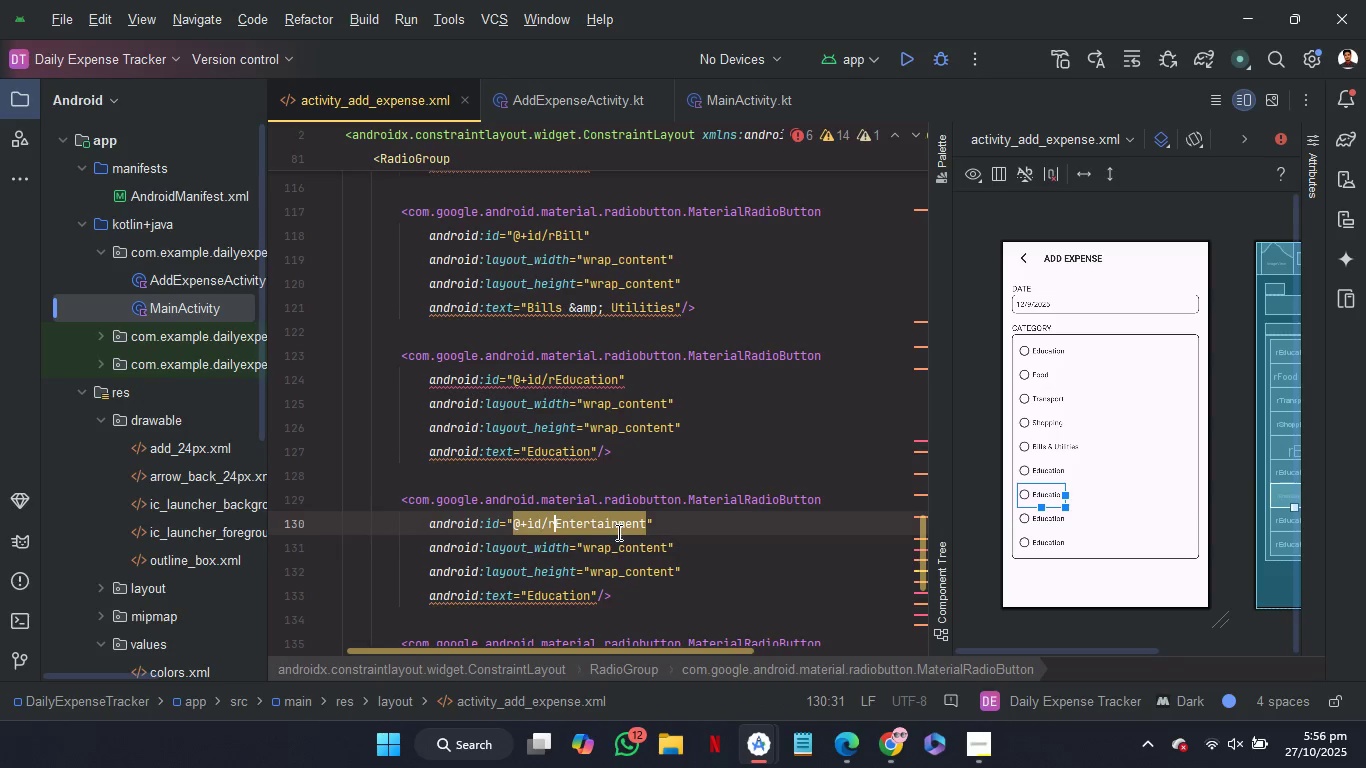 
key(ArrowDown)
 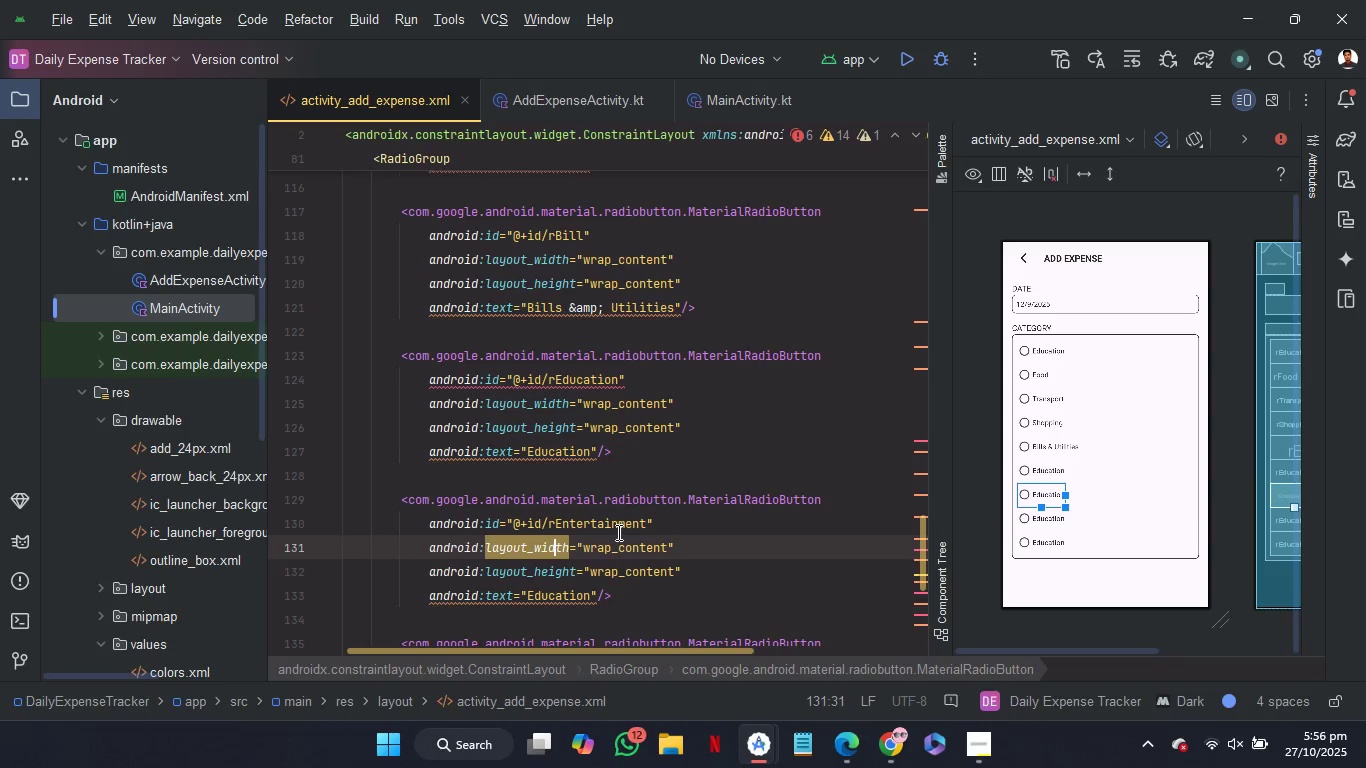 
key(ArrowDown)
 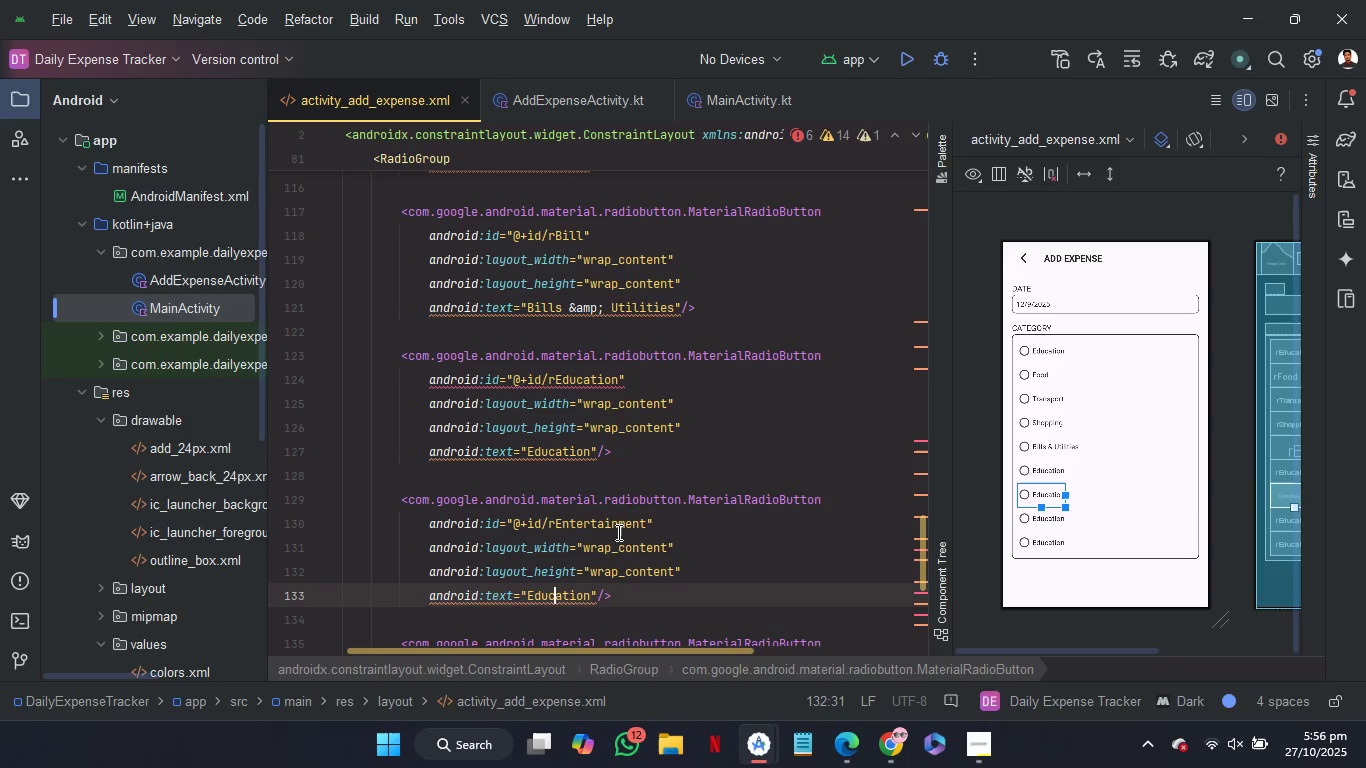 
key(ArrowDown)
 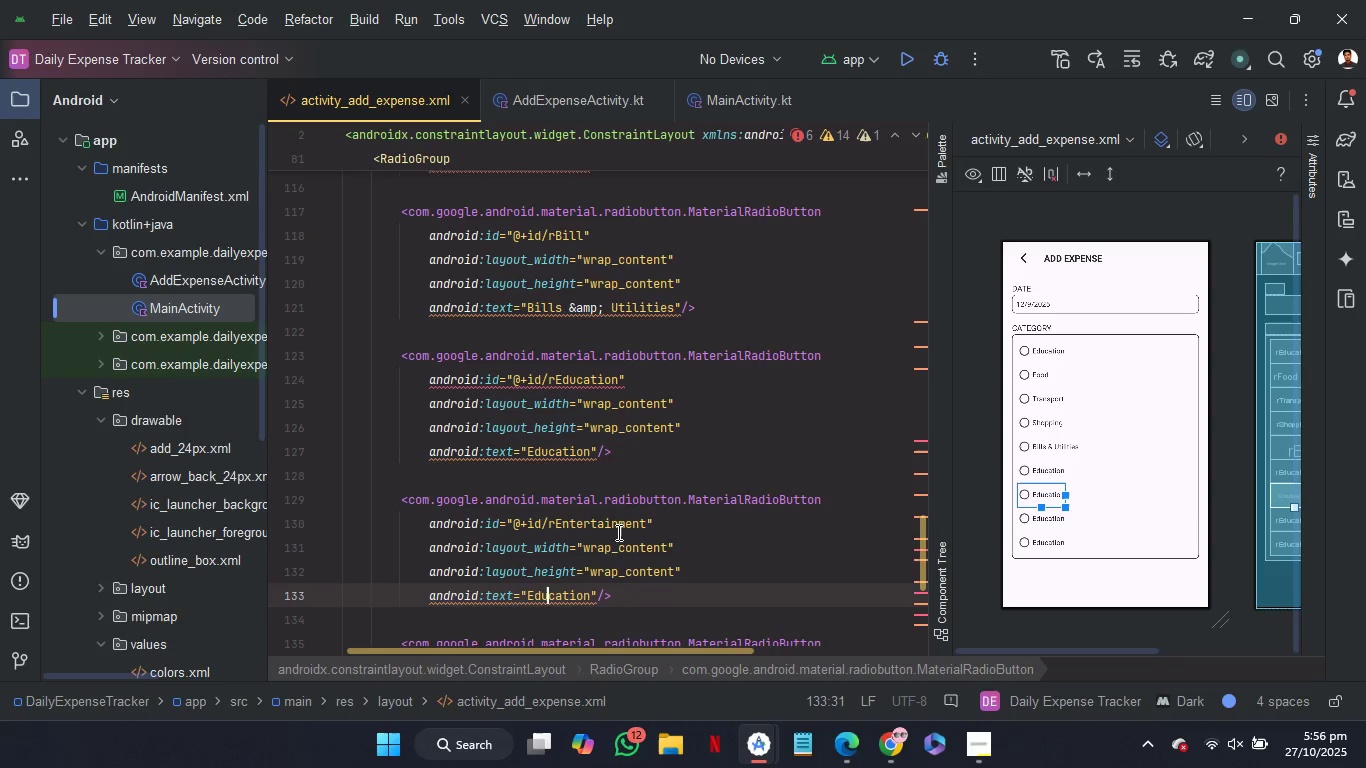 
key(ArrowLeft)
 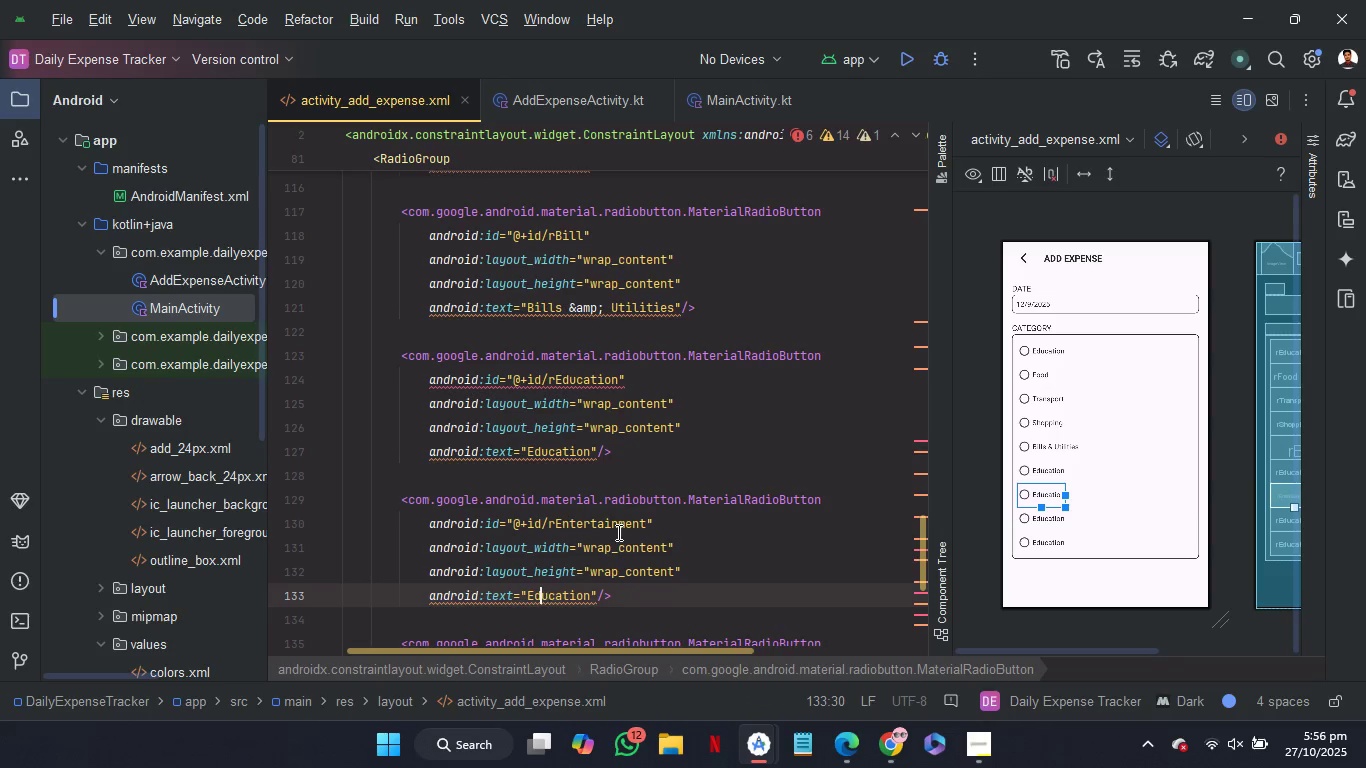 
key(ArrowLeft)
 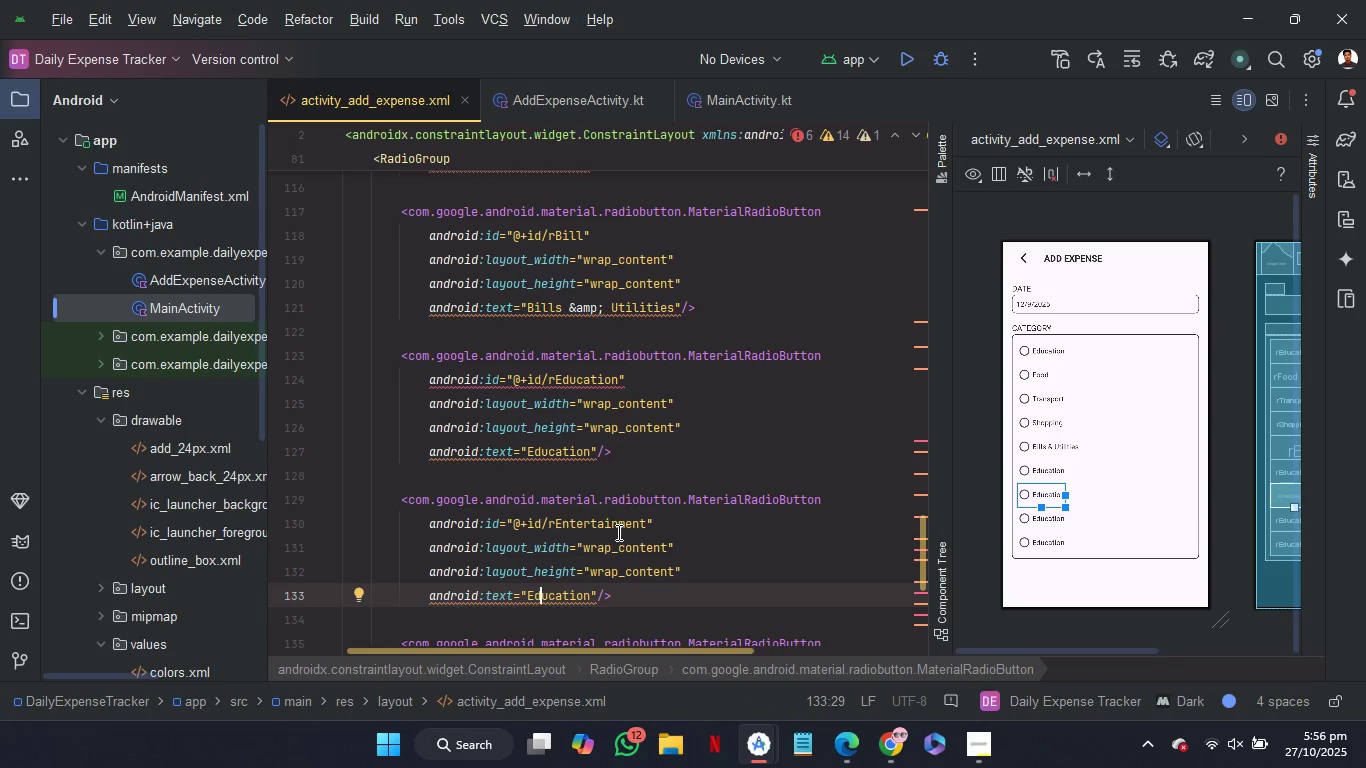 
key(ArrowLeft)
 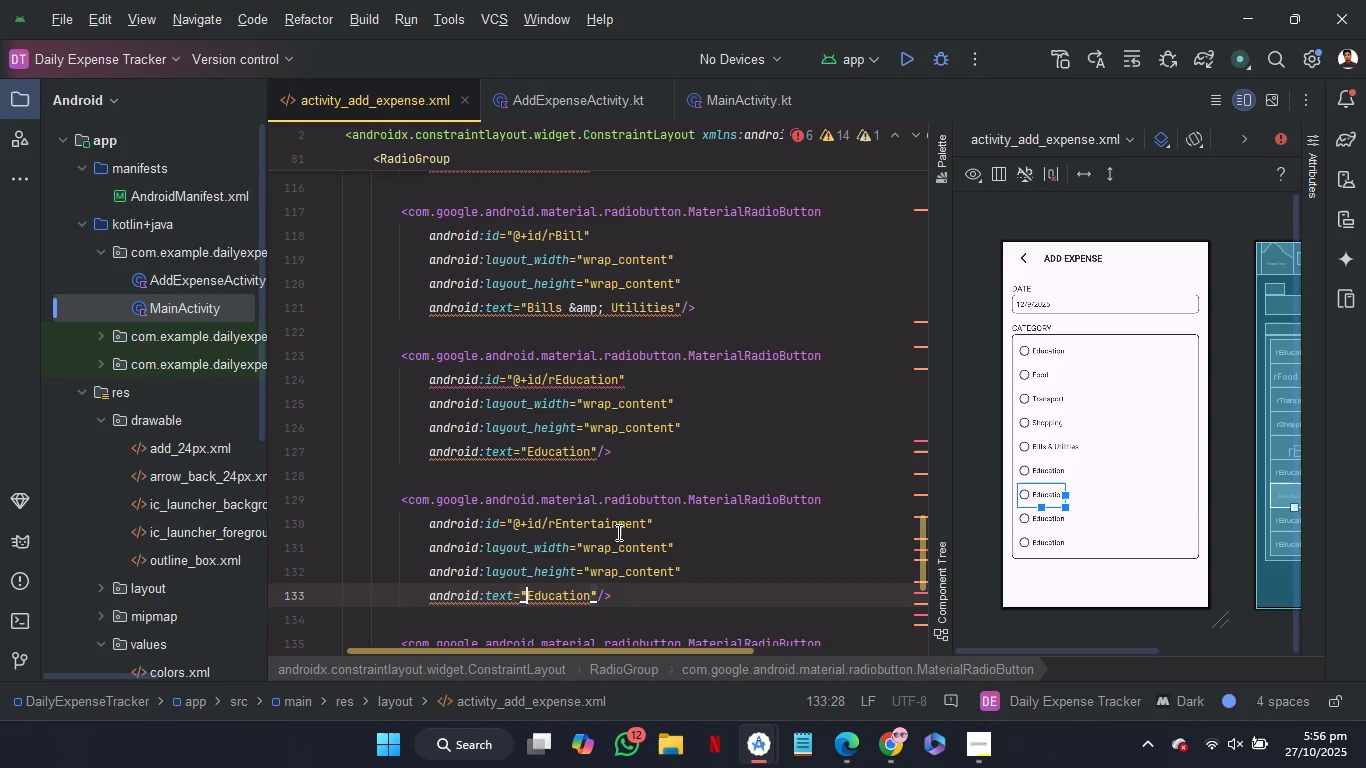 
key(ArrowLeft)
 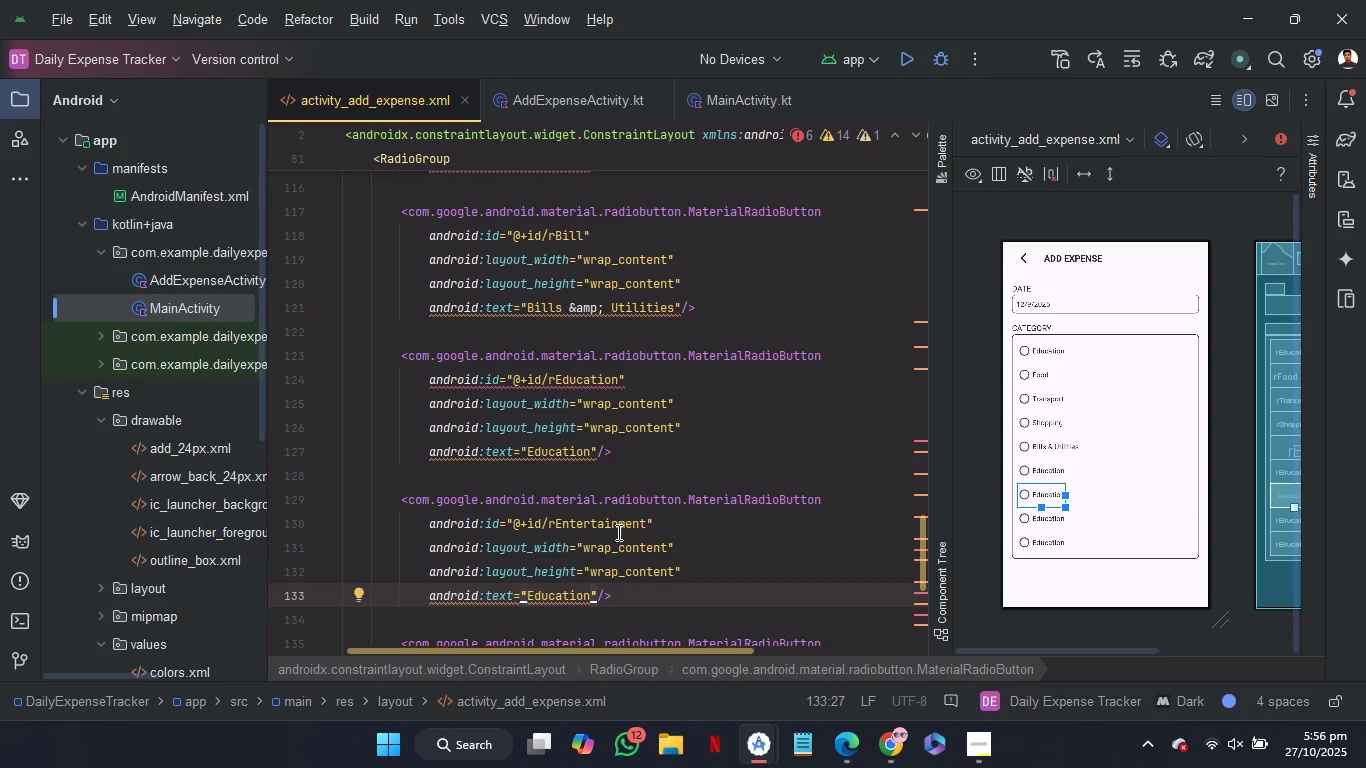 
key(Control+Shift+ArrowRight)
 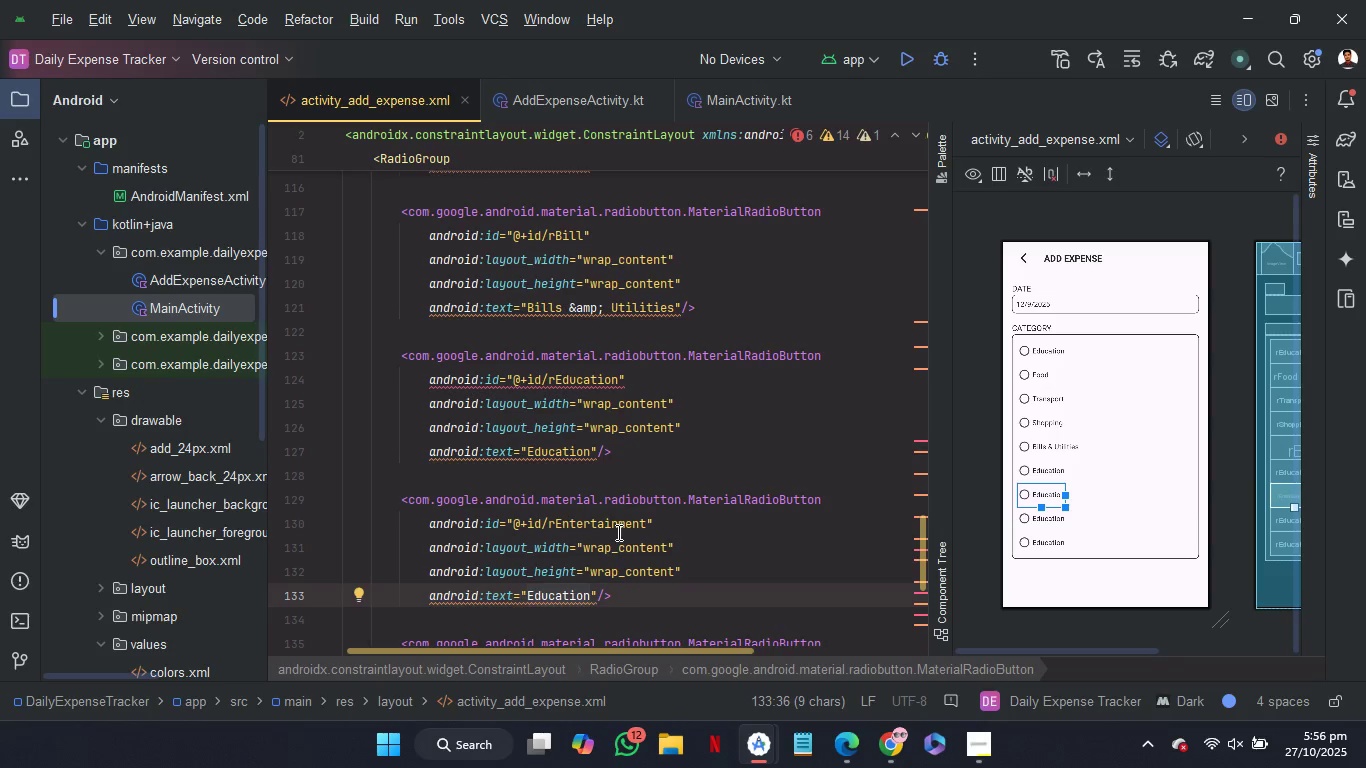 
key(Control+V)
 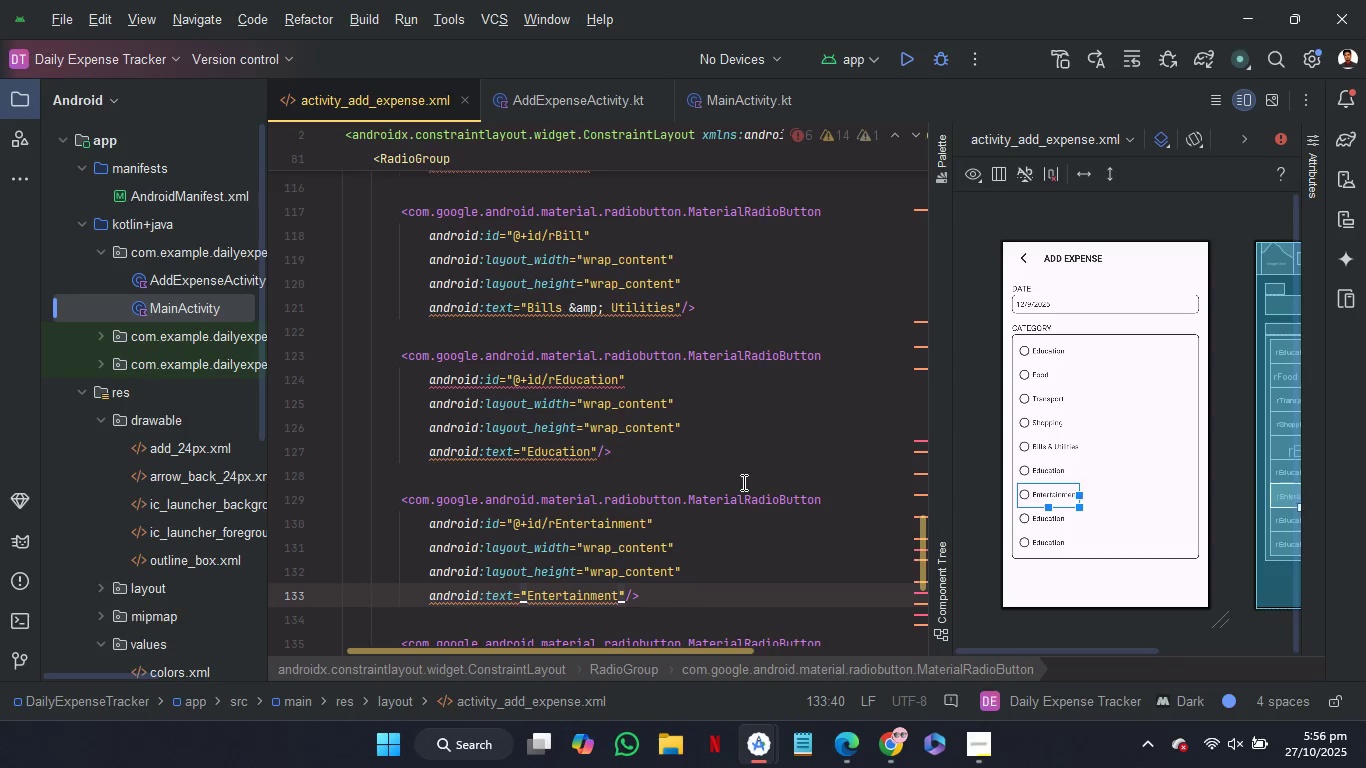 
scroll: coordinate [742, 482], scroll_direction: down, amount: 3.0
 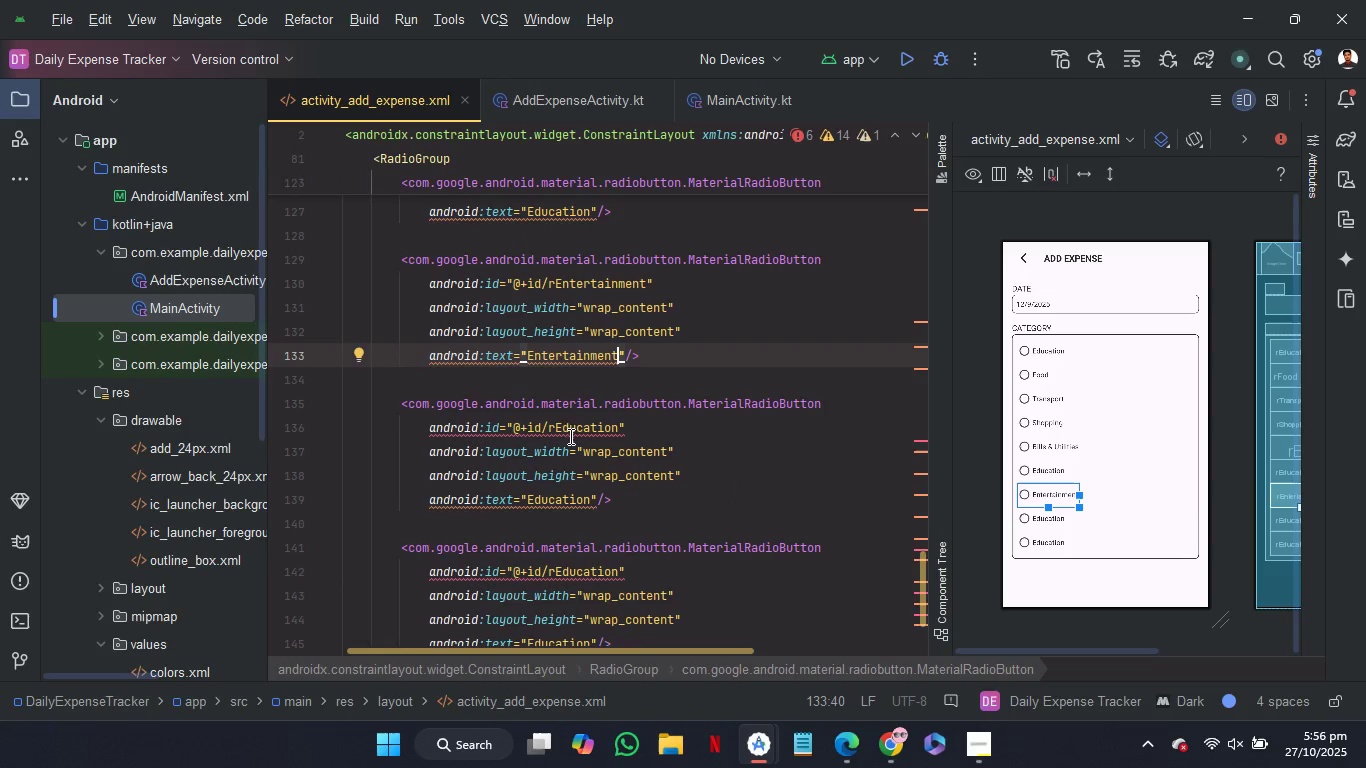 
left_click([557, 433])
 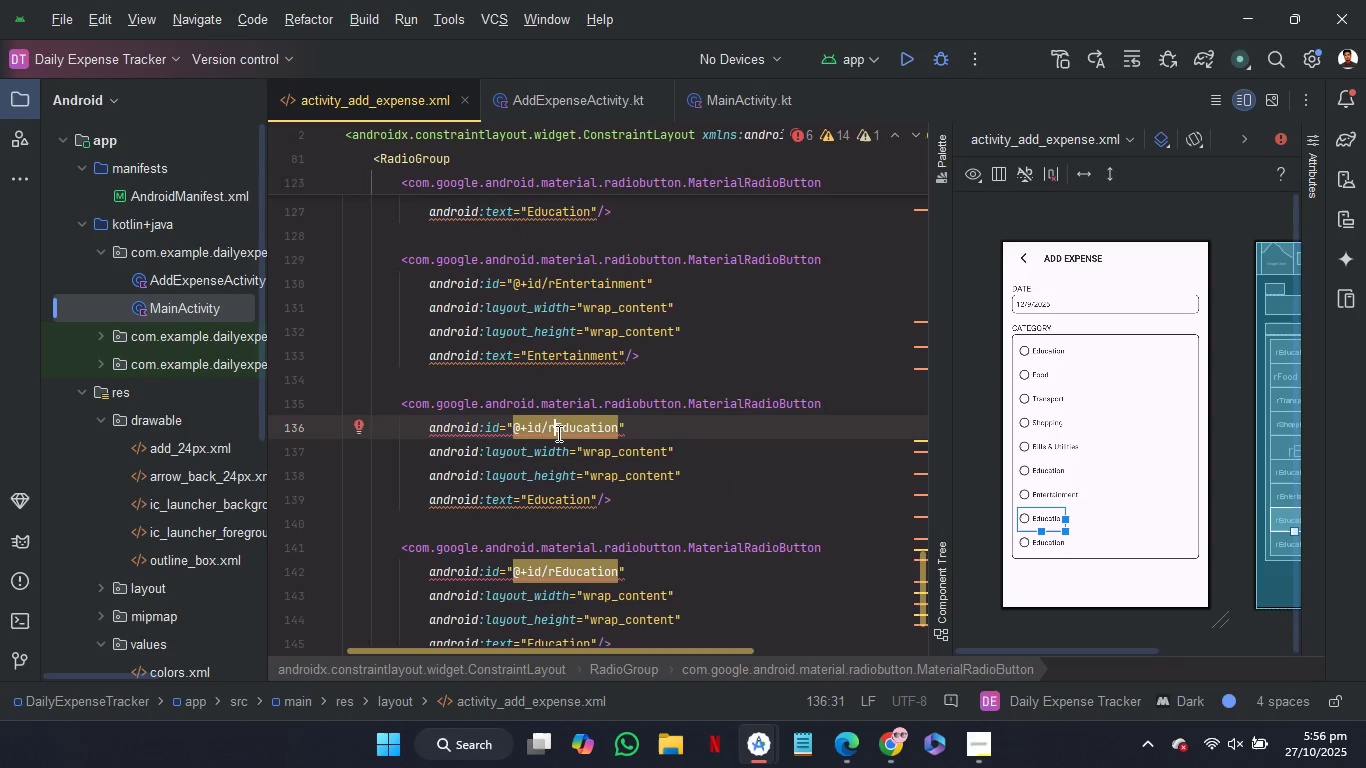 
key(ArrowLeft)
 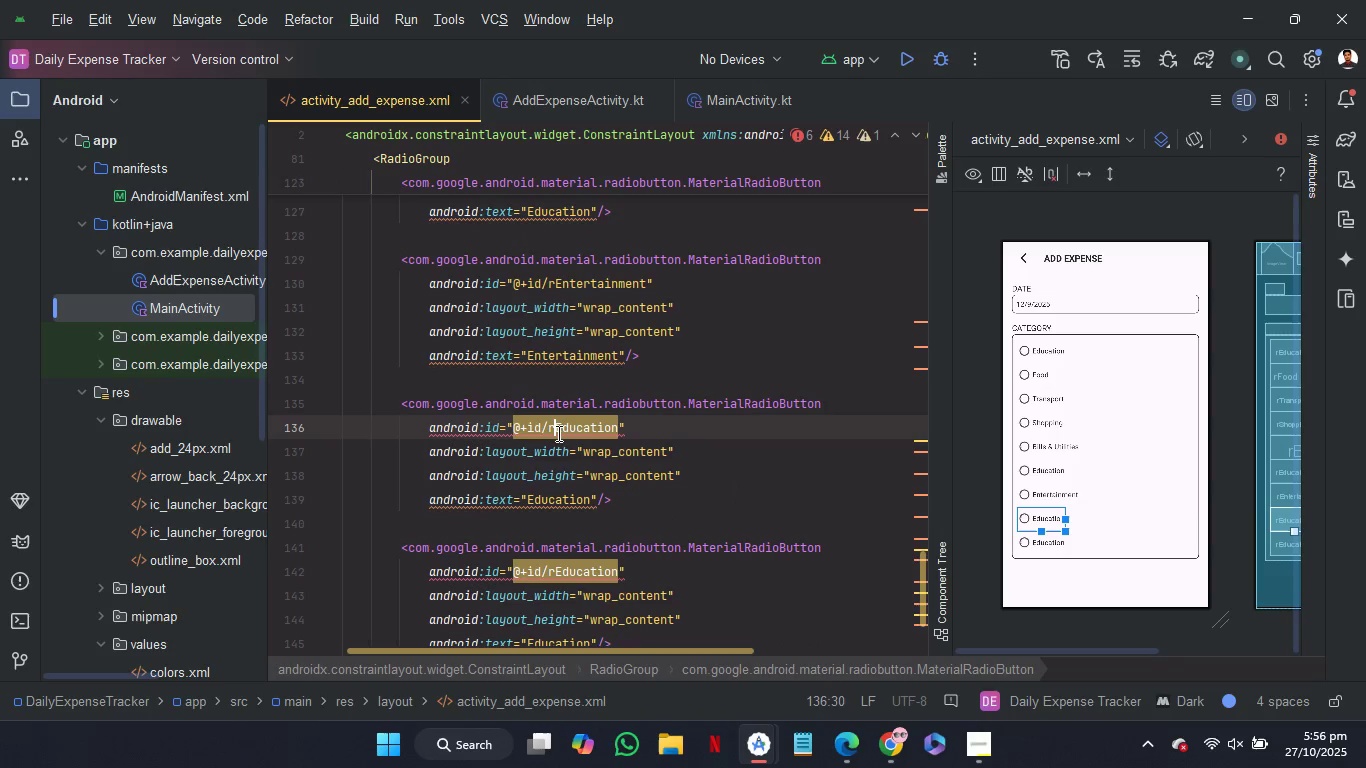 
key(ArrowRight)
 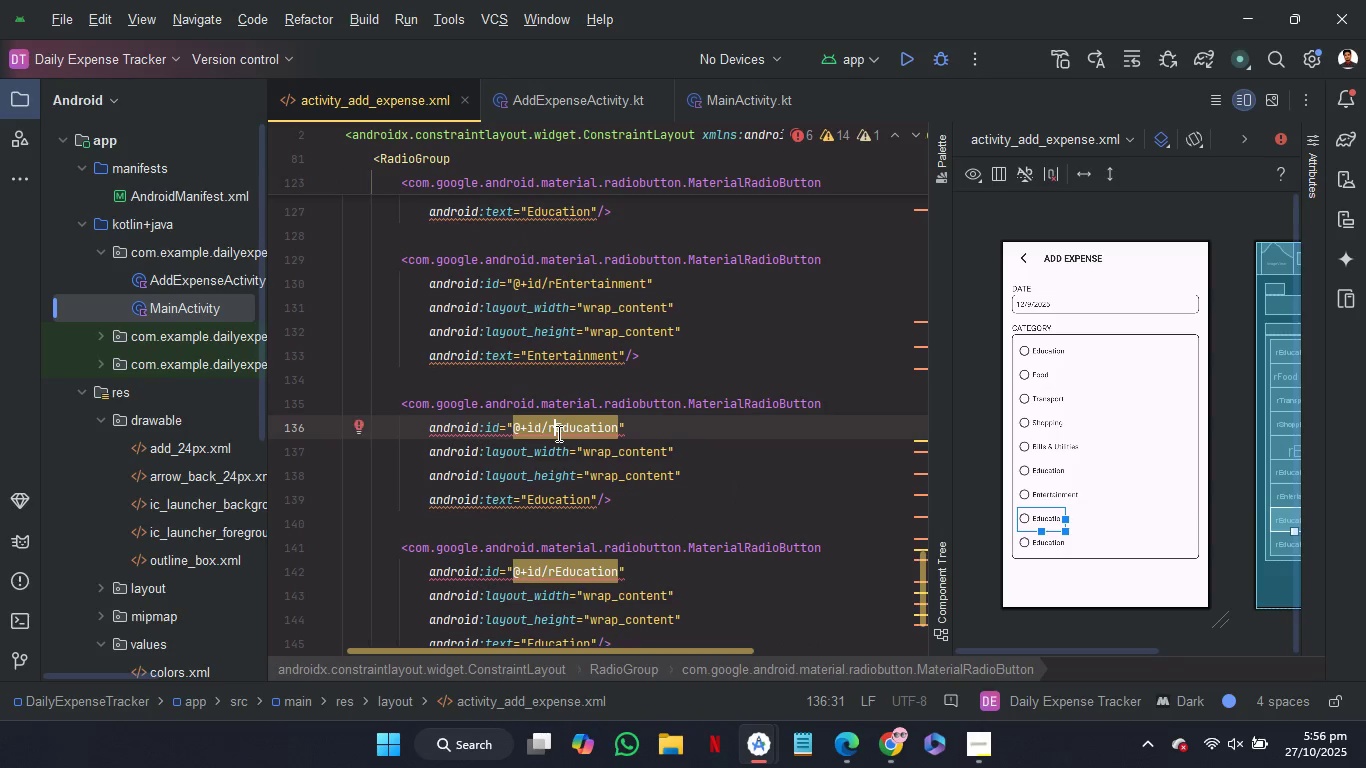 
key(Control+Shift+ArrowRight)
 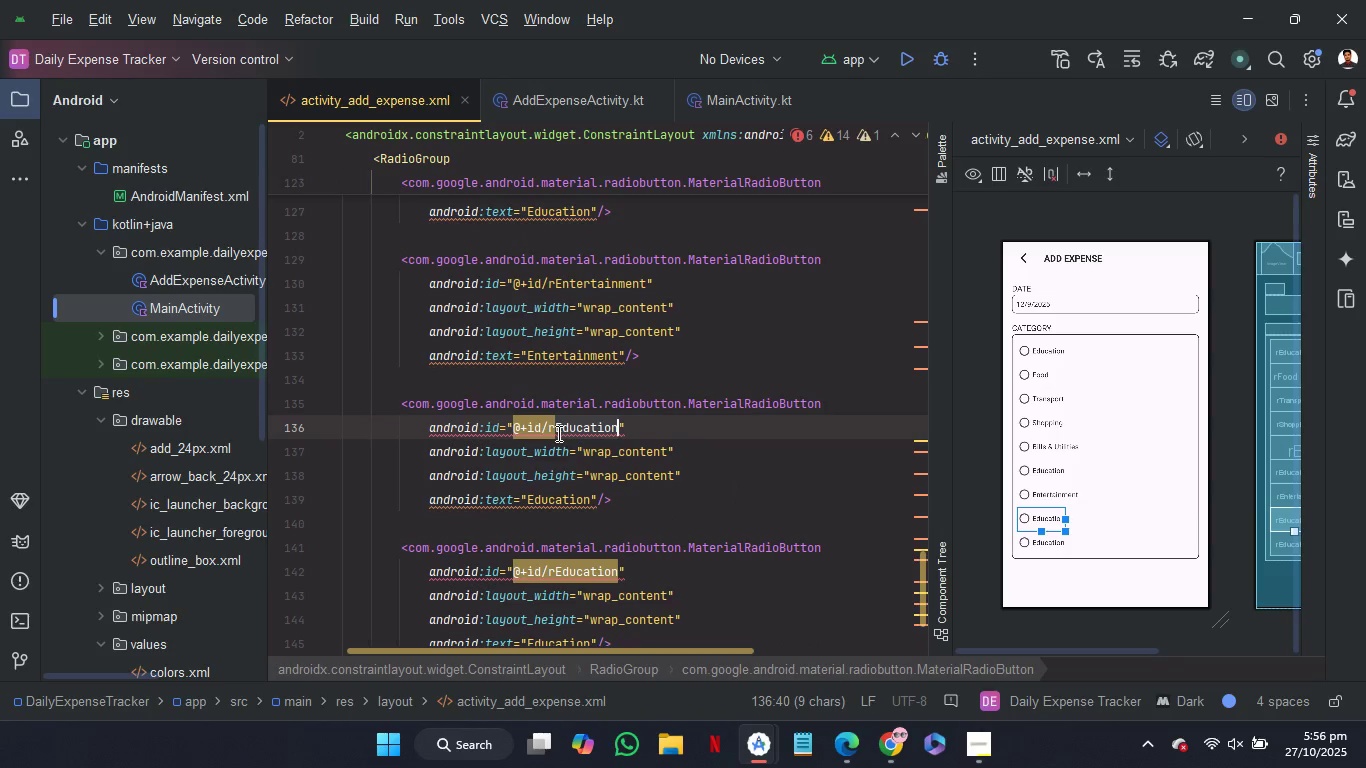 
type(Health)
 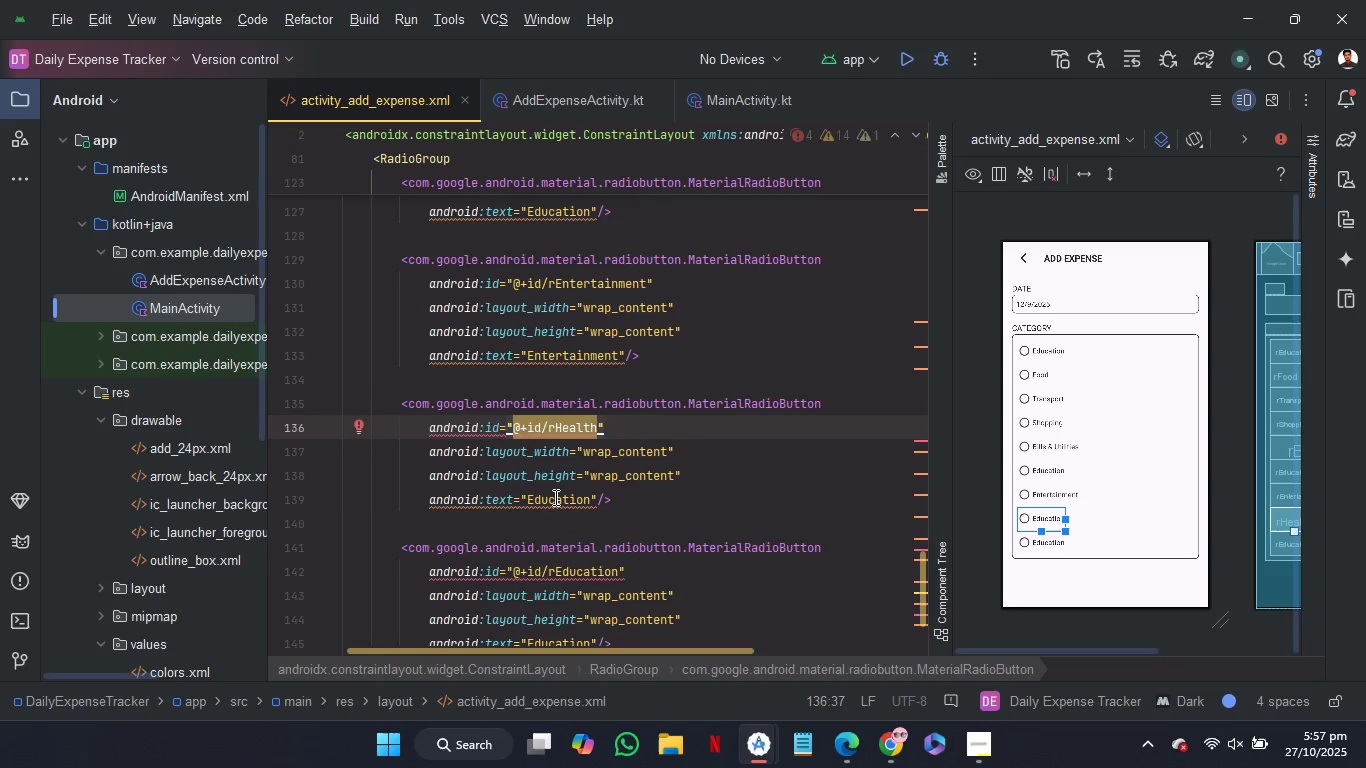 
double_click([554, 497])
 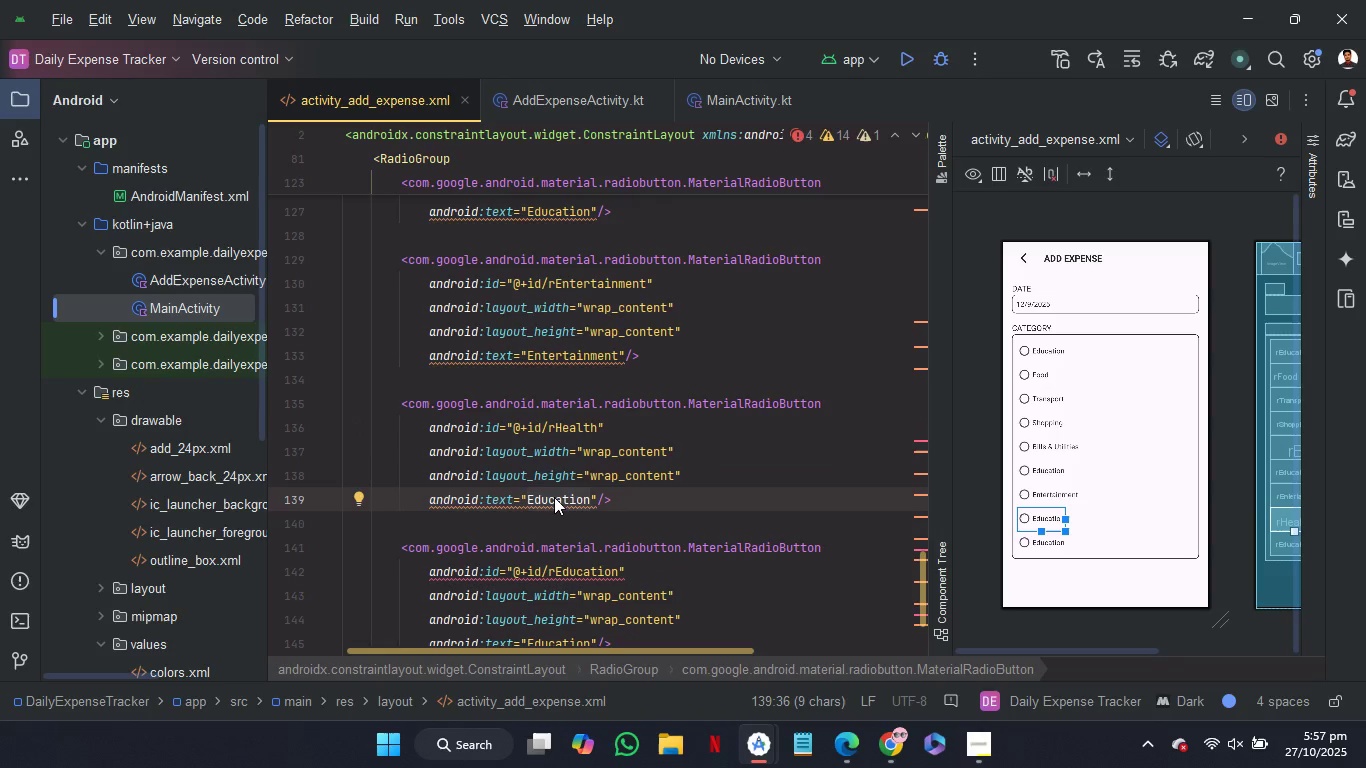 
type(Heath)
 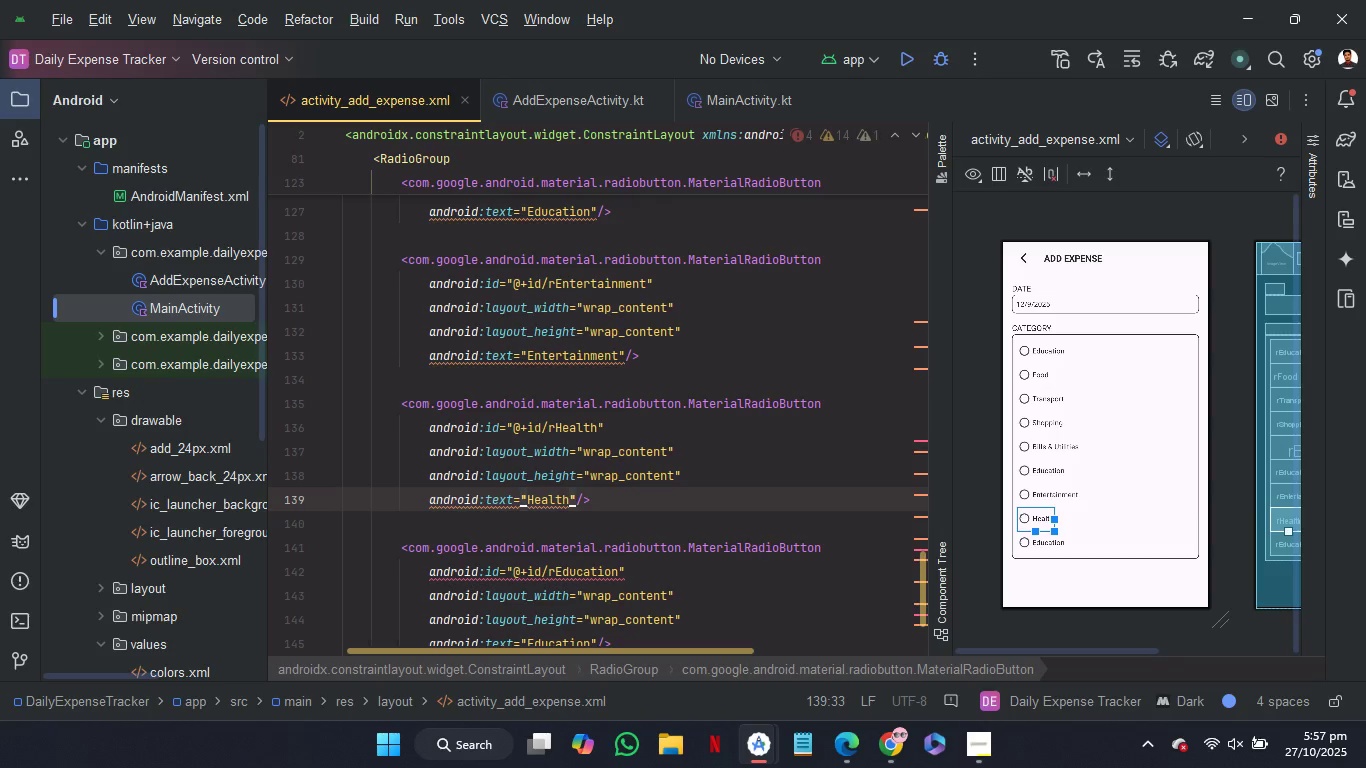 
hold_key(key=L, duration=0.39)
 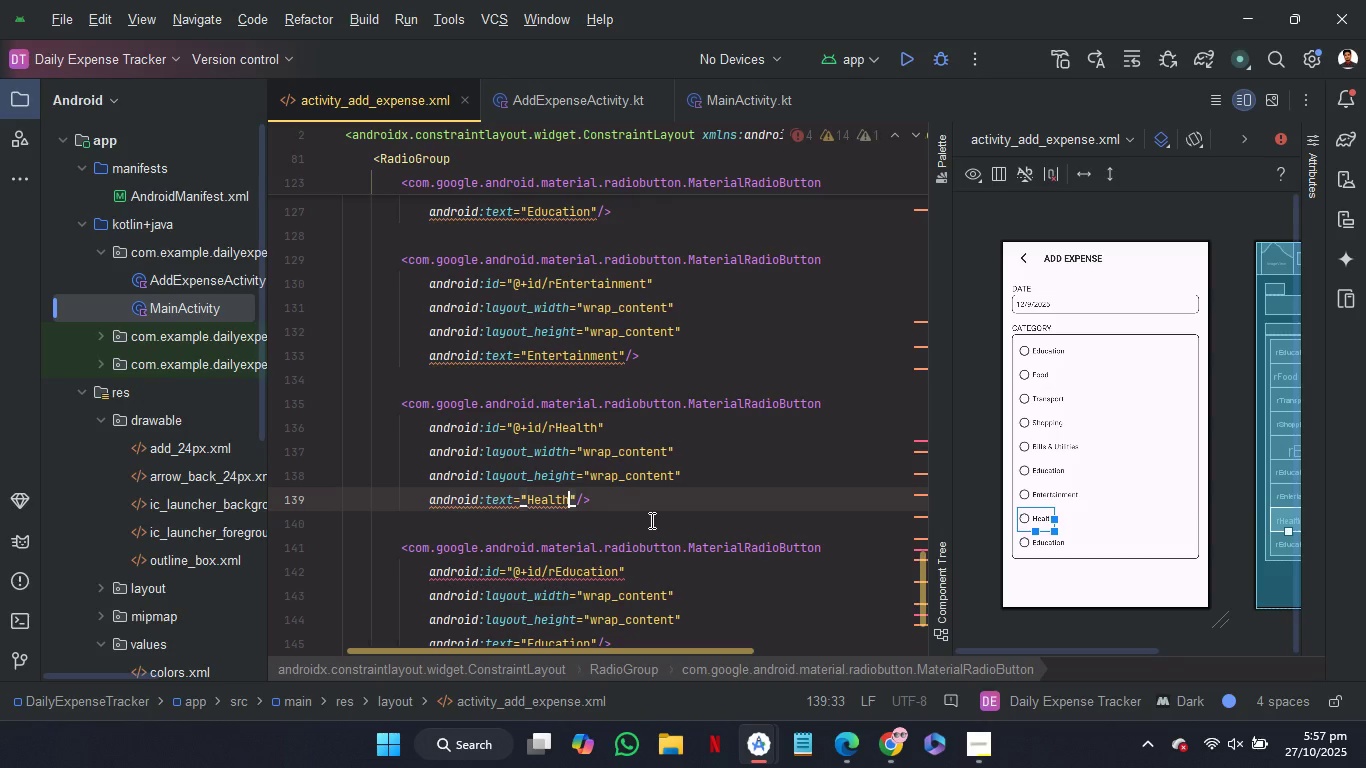 
scroll: coordinate [650, 520], scroll_direction: none, amount: 0.0
 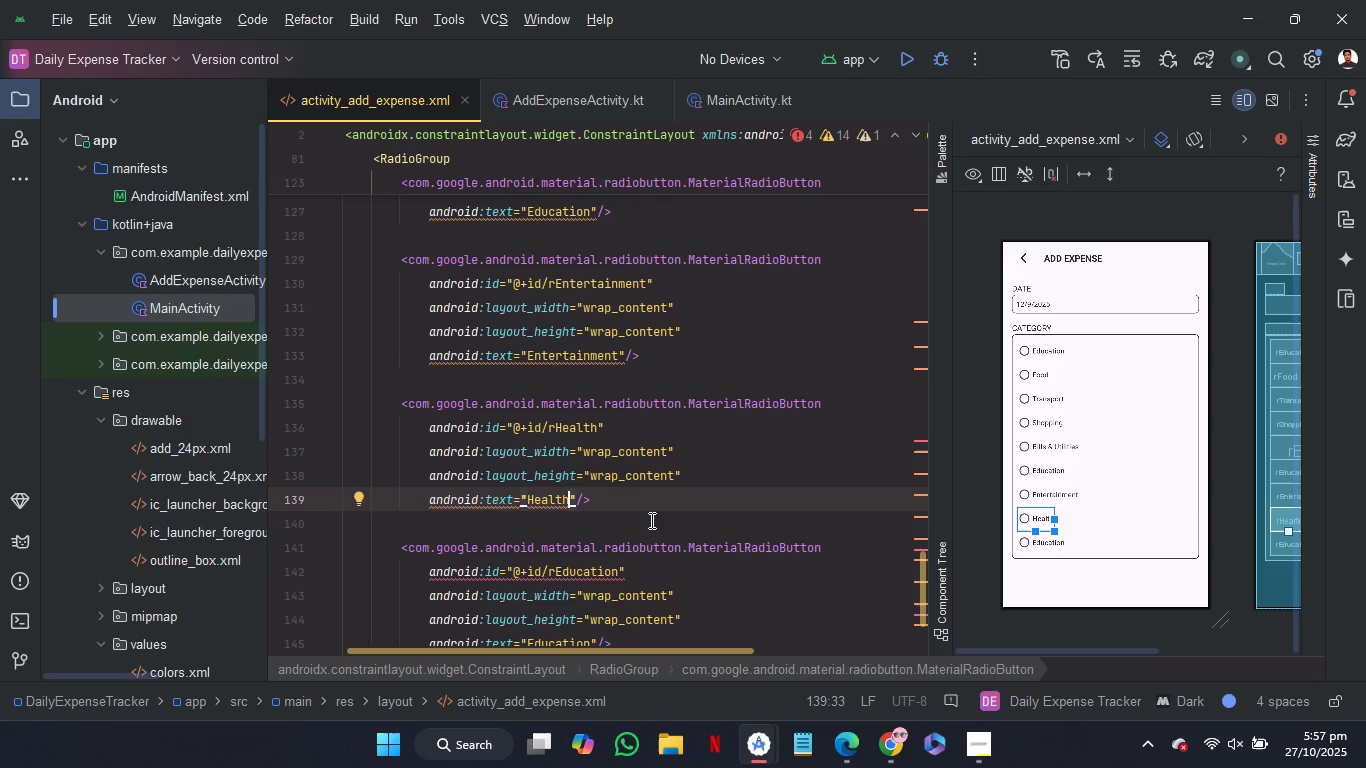 
scroll: coordinate [650, 520], scroll_direction: down, amount: 2.0
 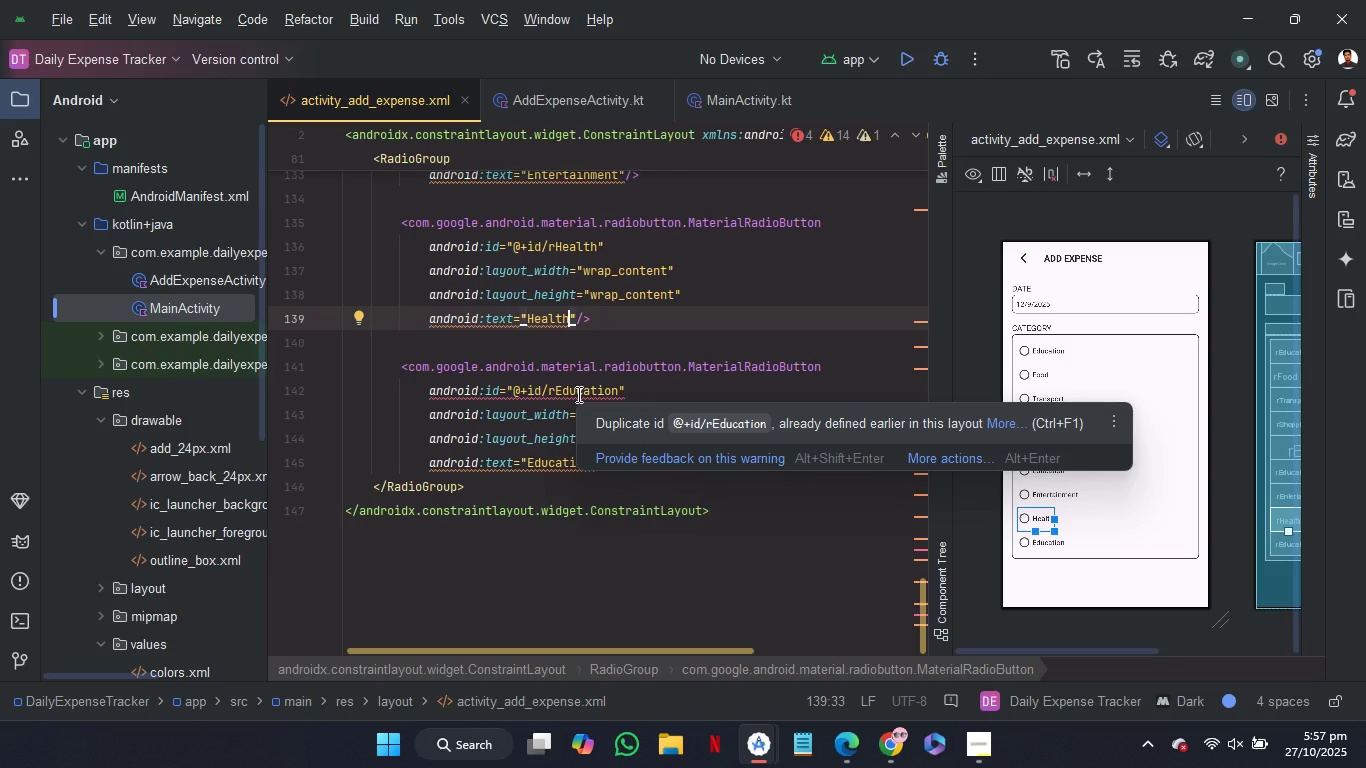 
double_click([577, 394])
 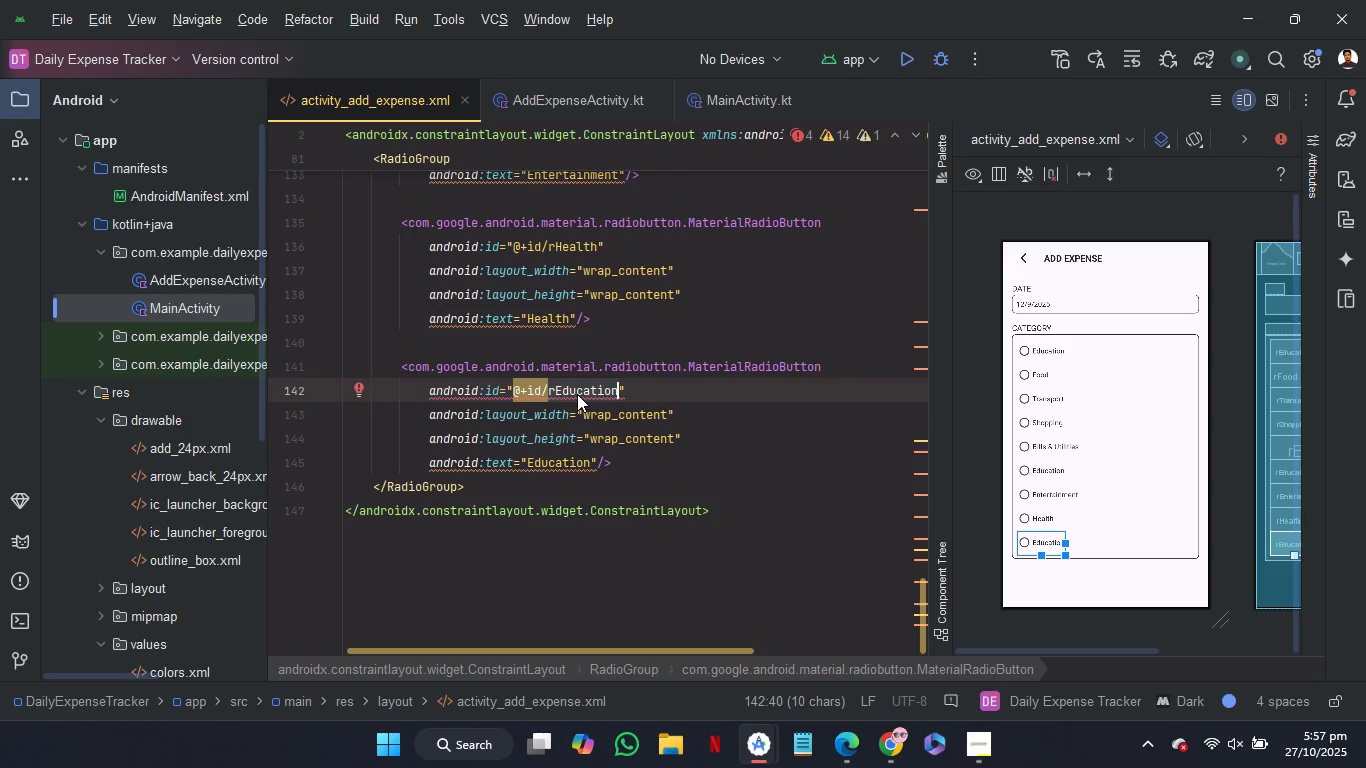 
type(rSaving)
 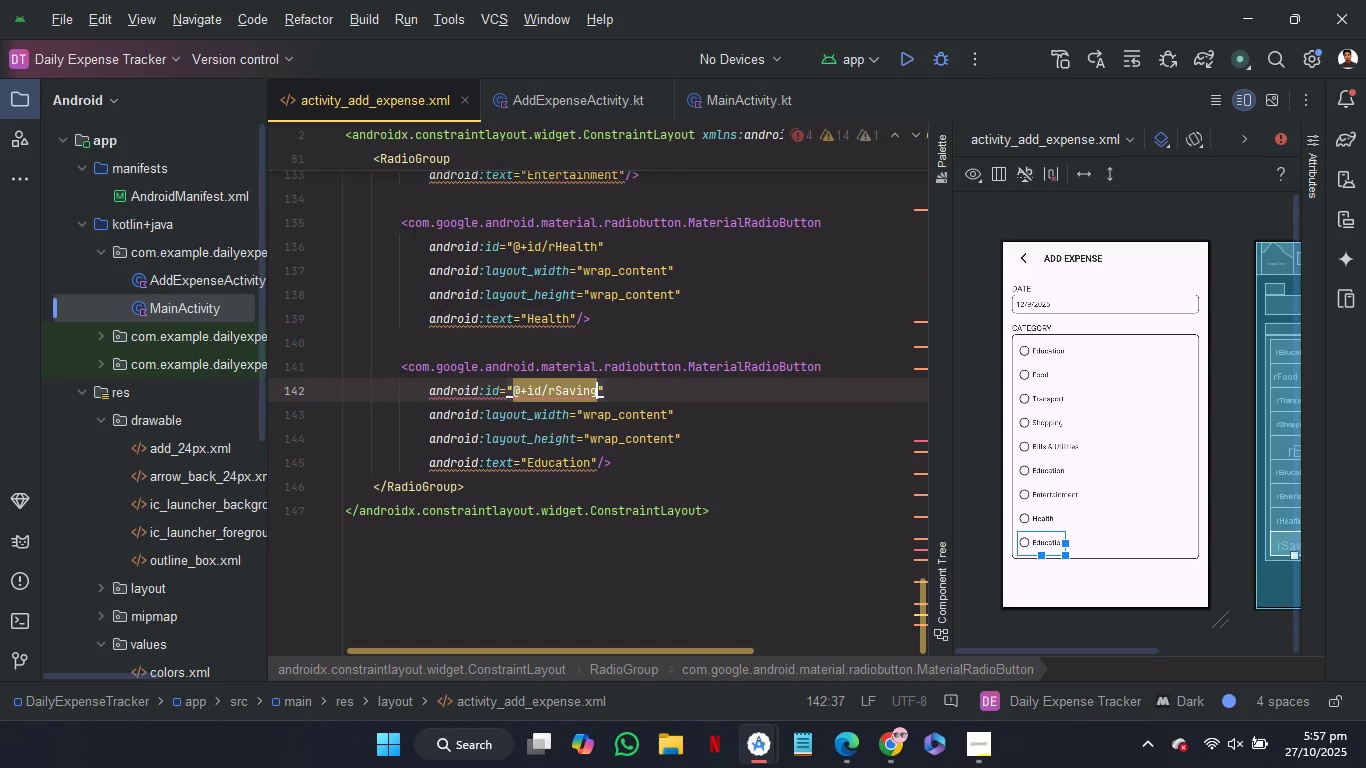 
double_click([562, 455])
 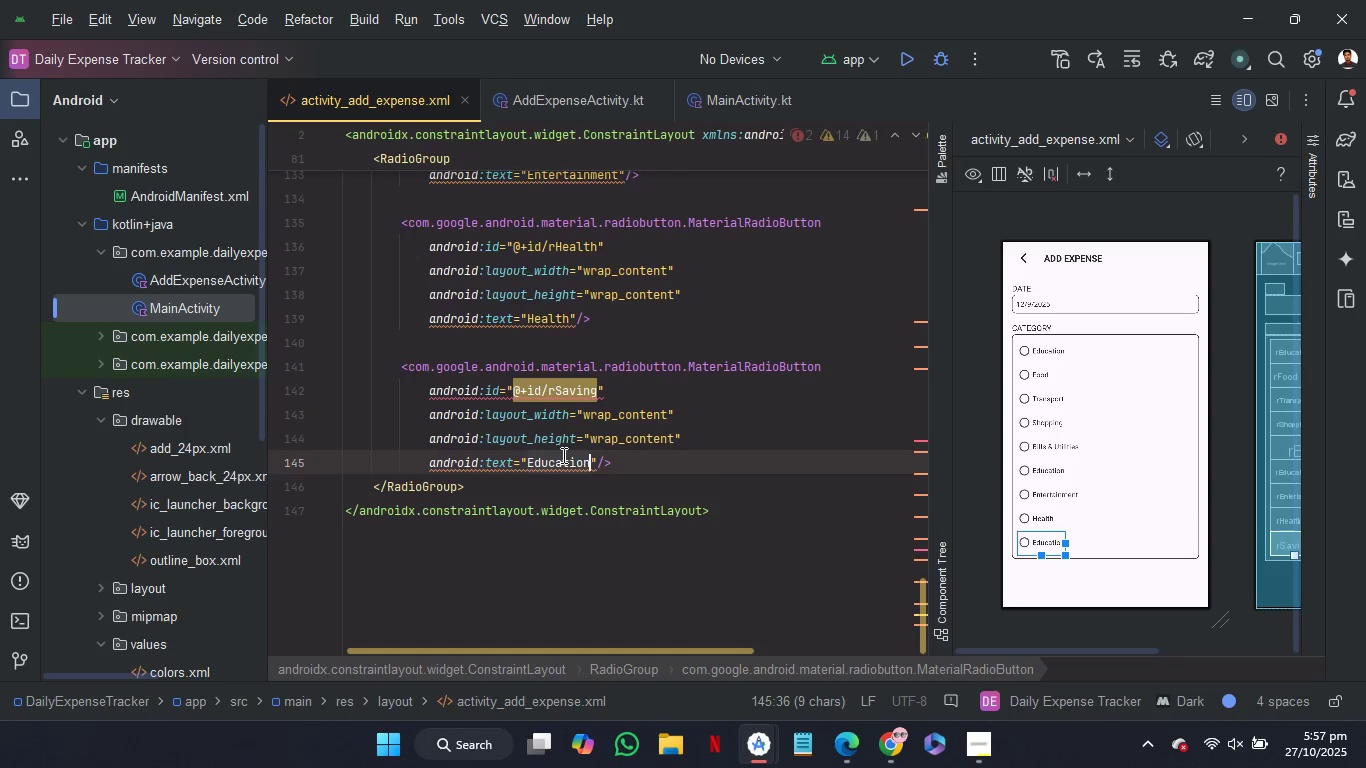 
type(Saving )
 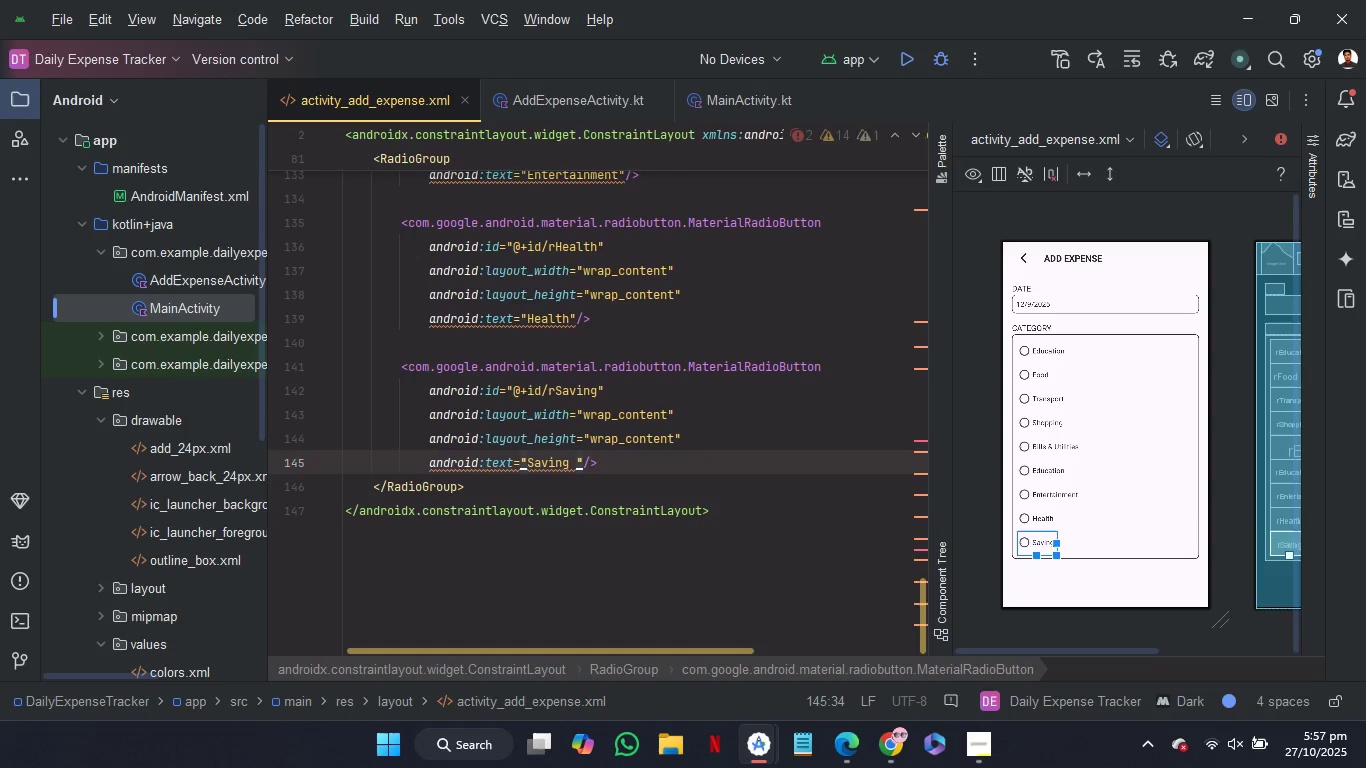 
hold_key(key=ShiftRight, duration=0.85)
 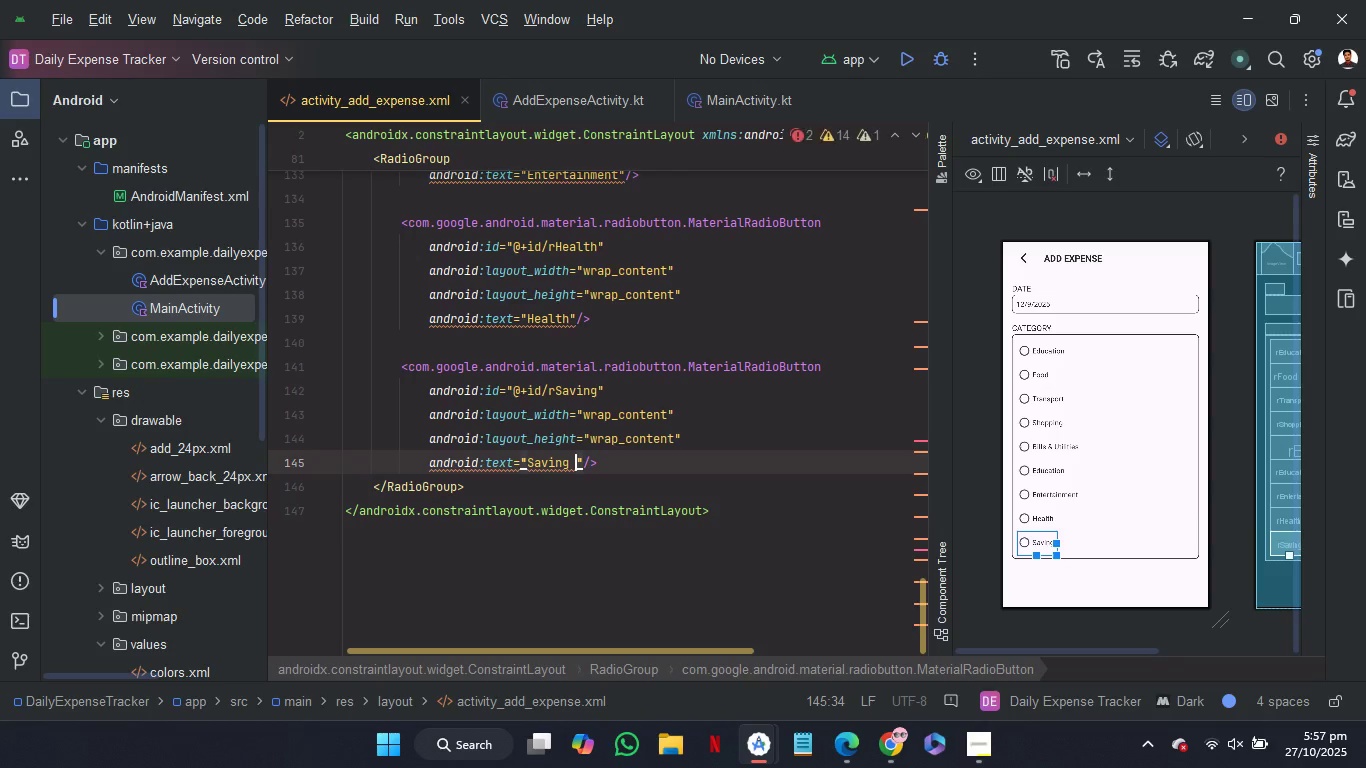 
type(& investent)
 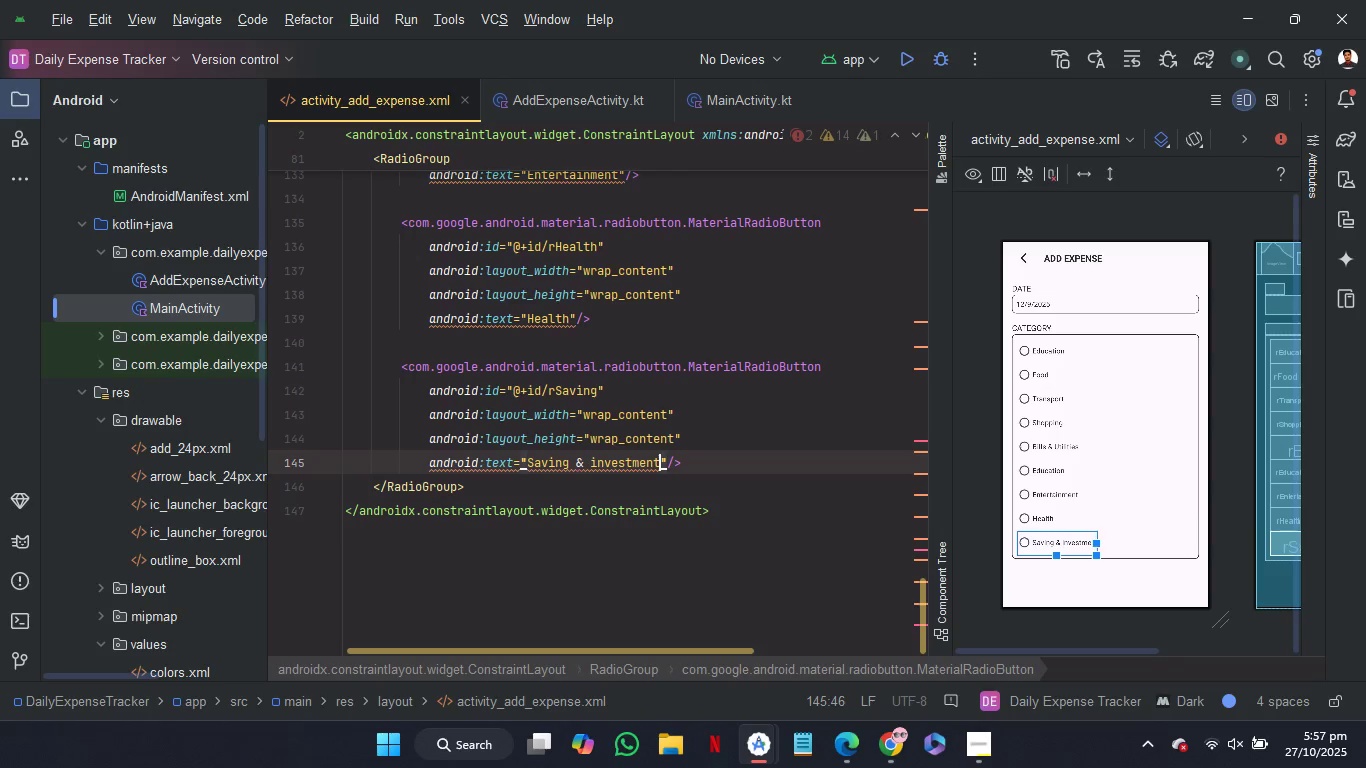 
wait(7.55)
 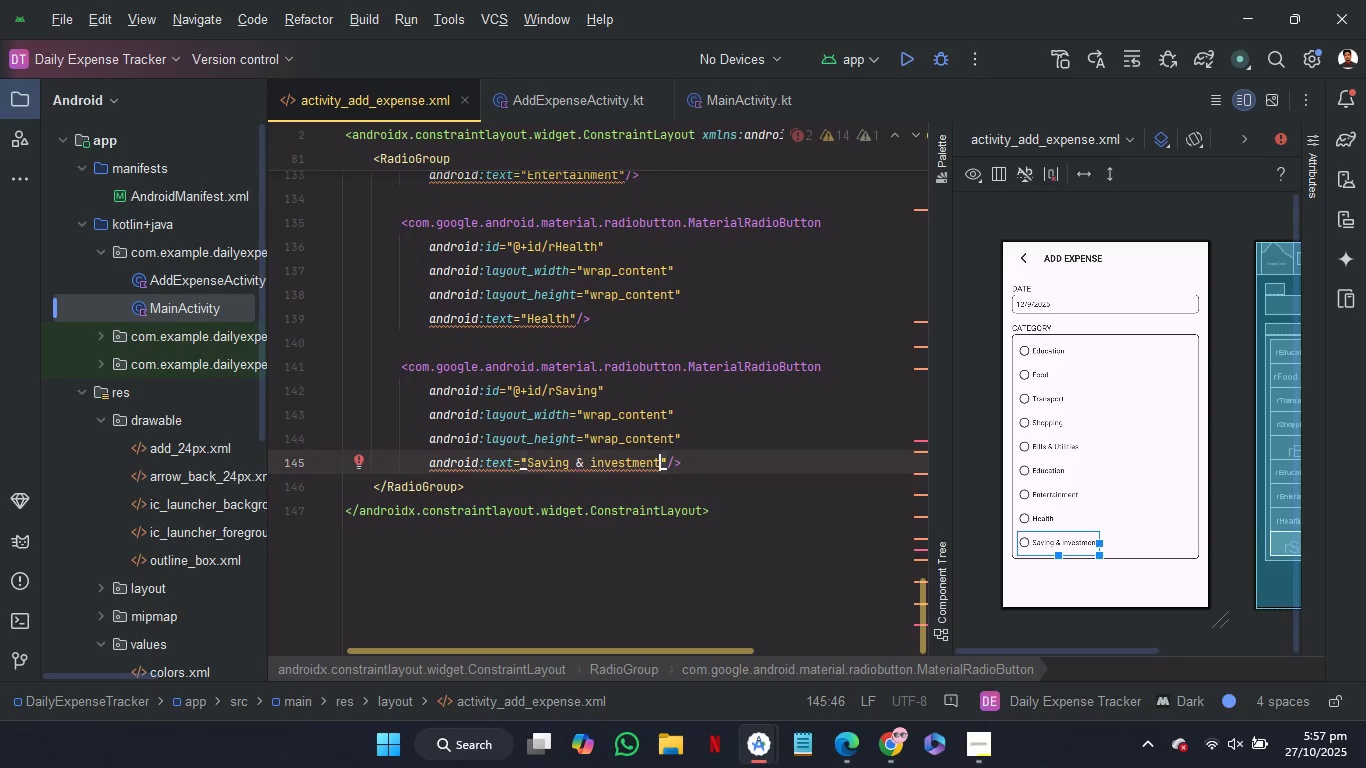 
left_click([597, 466])
 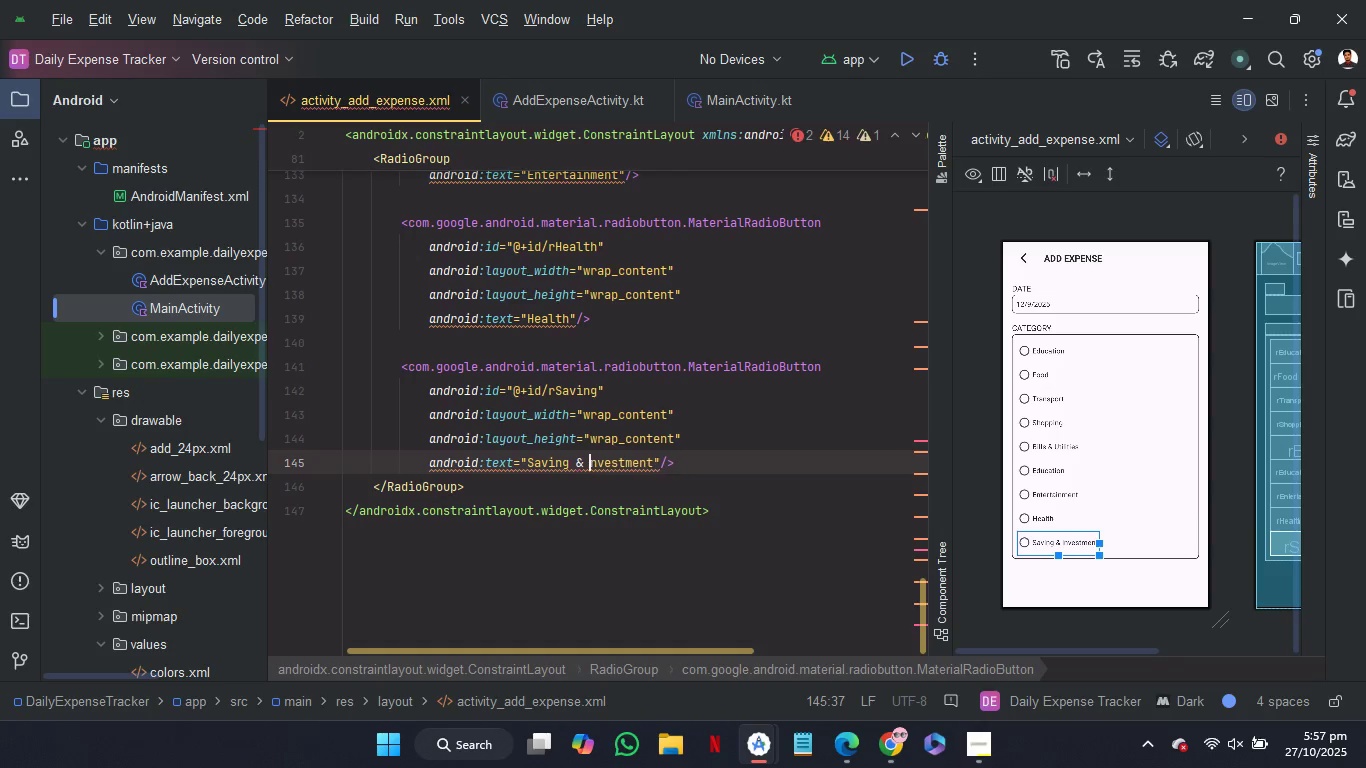 
key(Backspace)
 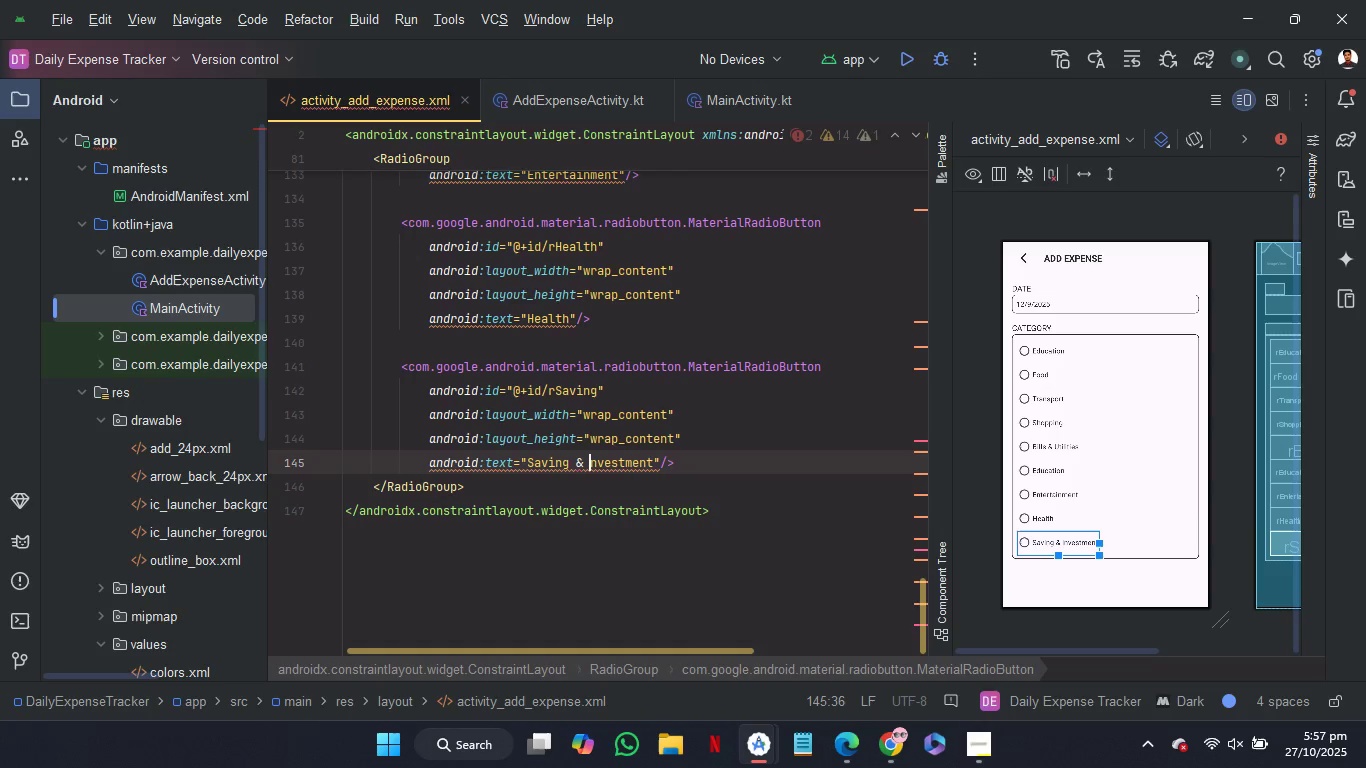 
key(Shift+I)
 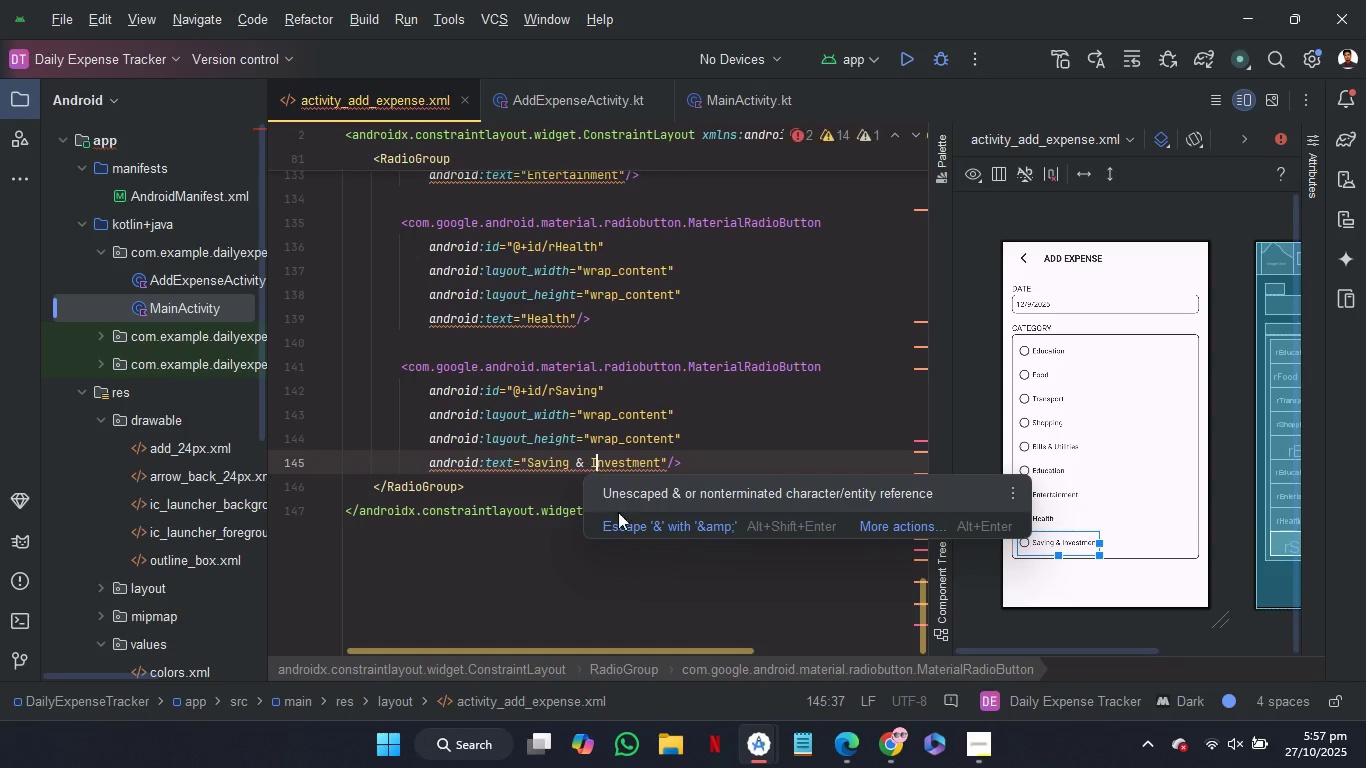 
left_click([630, 523])
 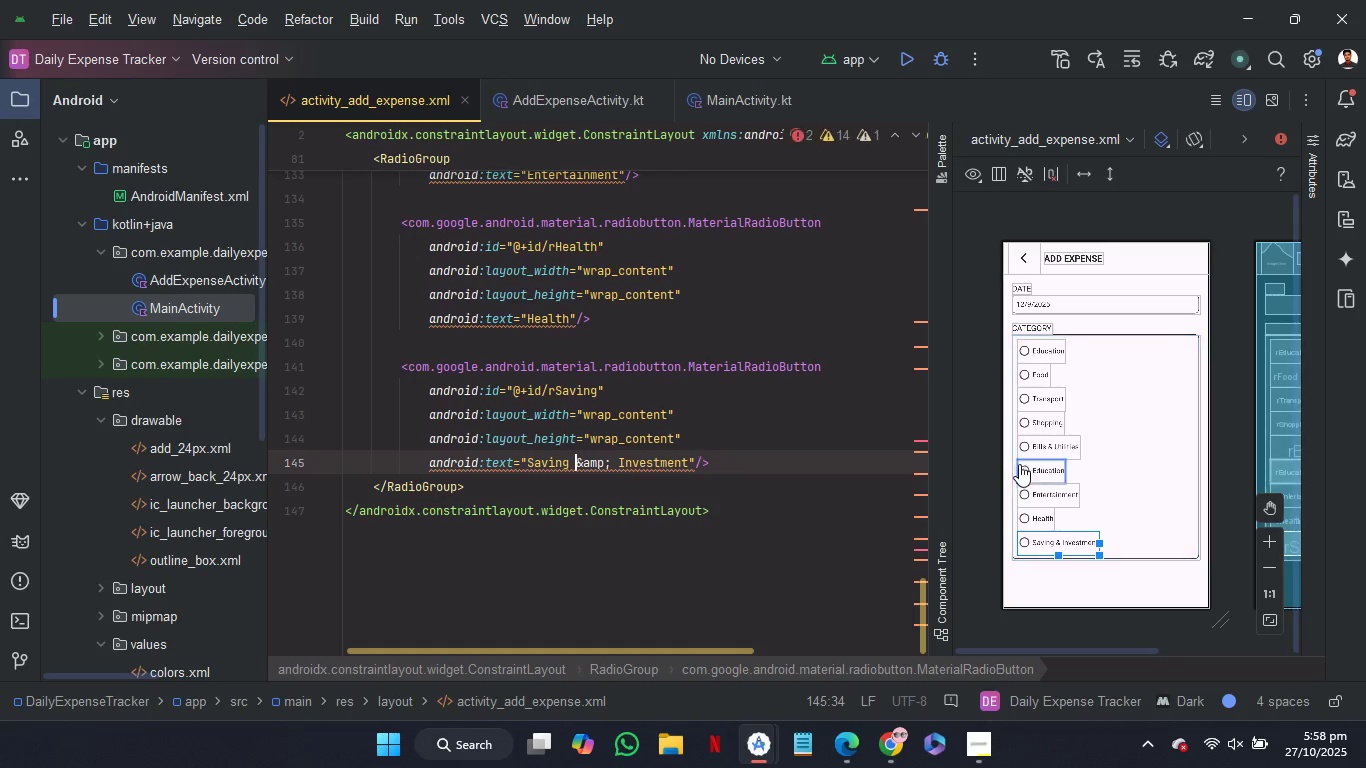 
left_click([1042, 452])
 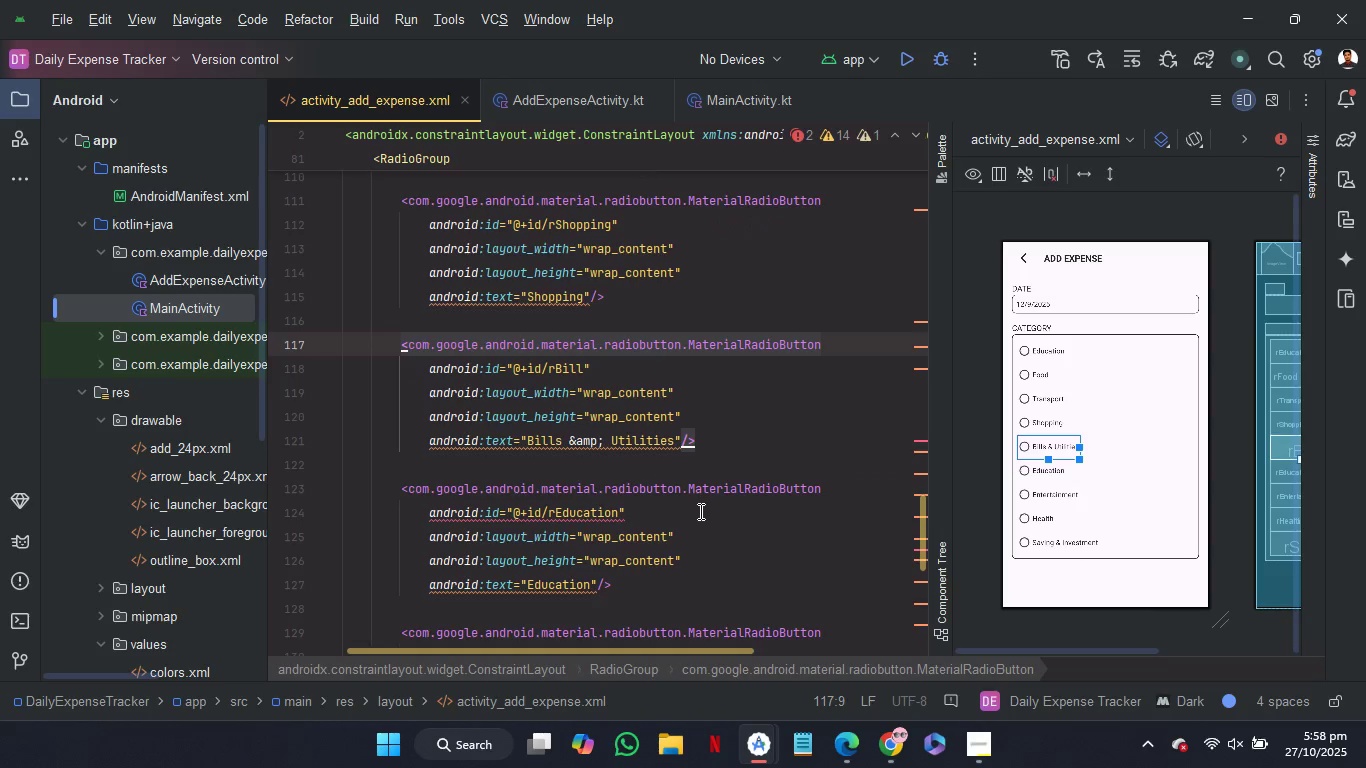 
scroll: coordinate [699, 511], scroll_direction: down, amount: 11.0
 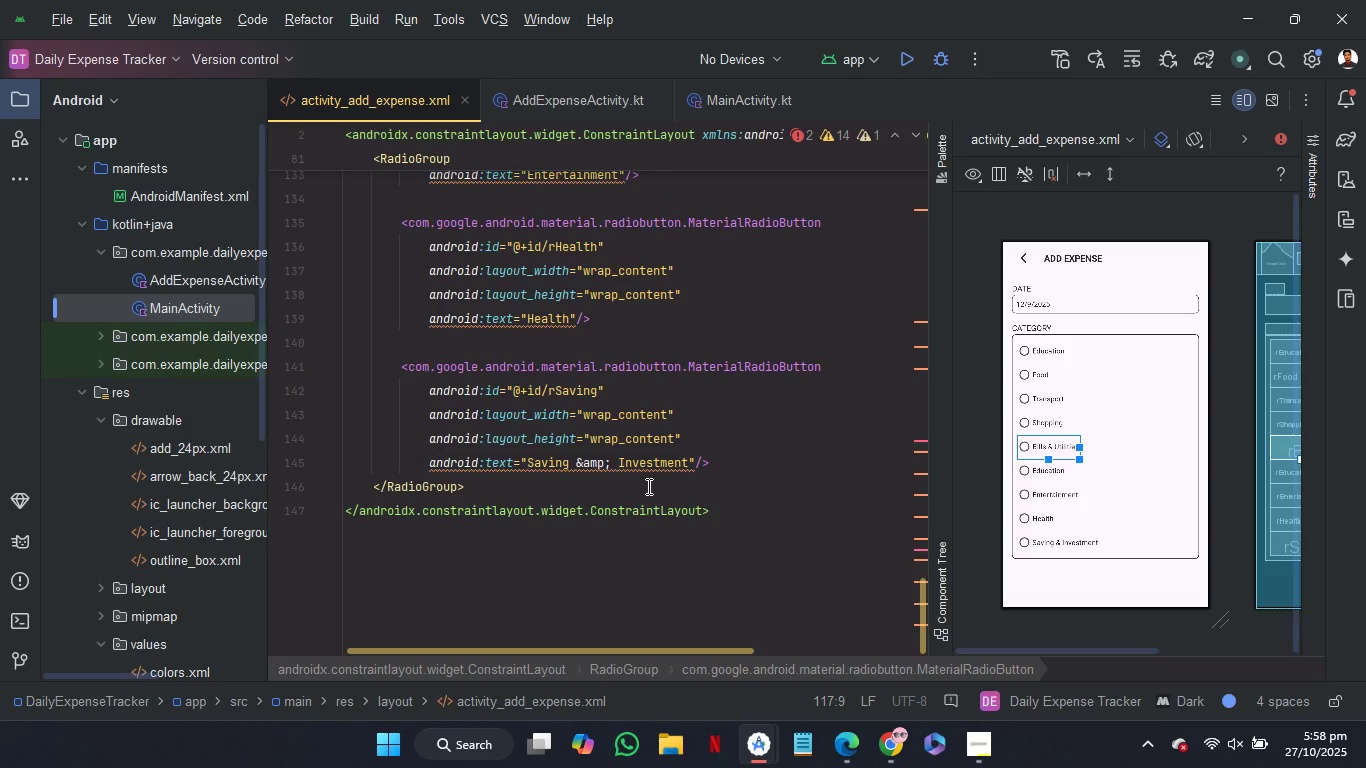 
left_click([647, 486])
 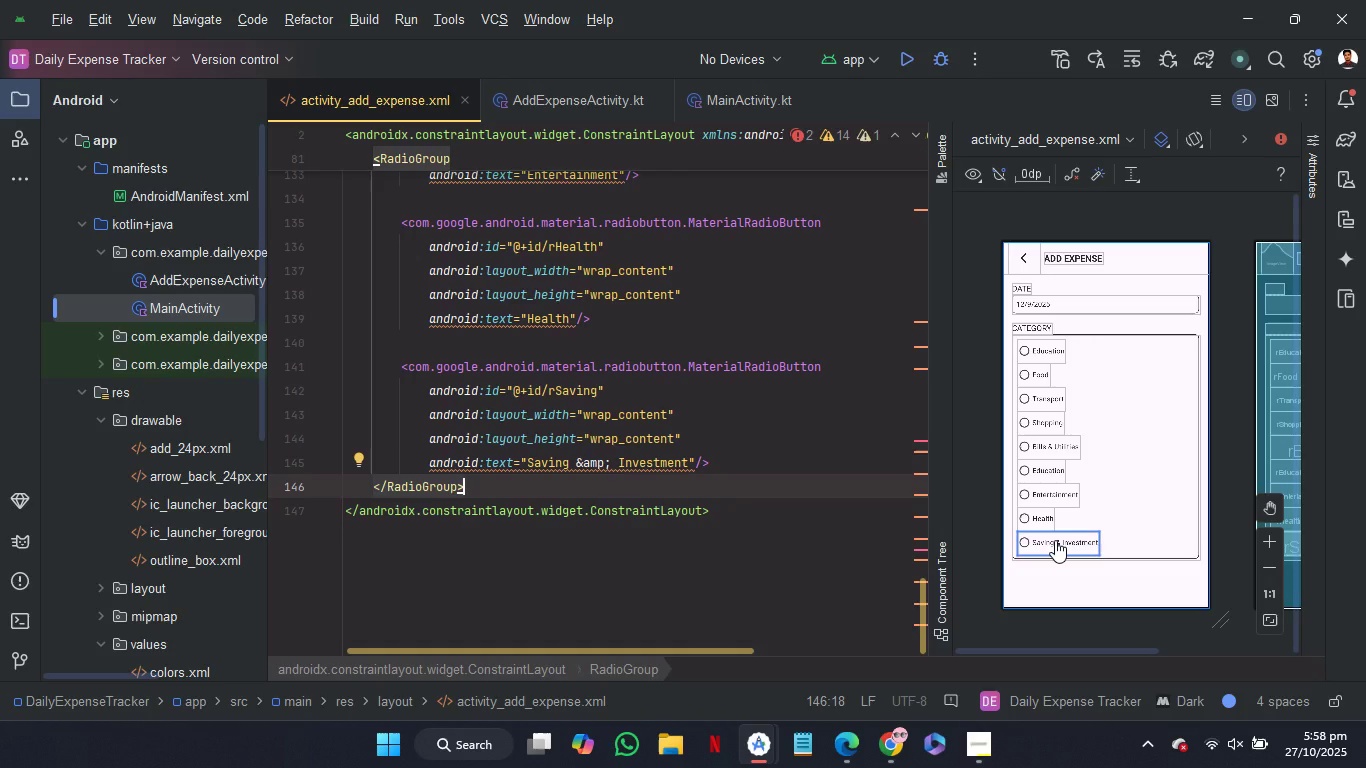 
wait(16.65)
 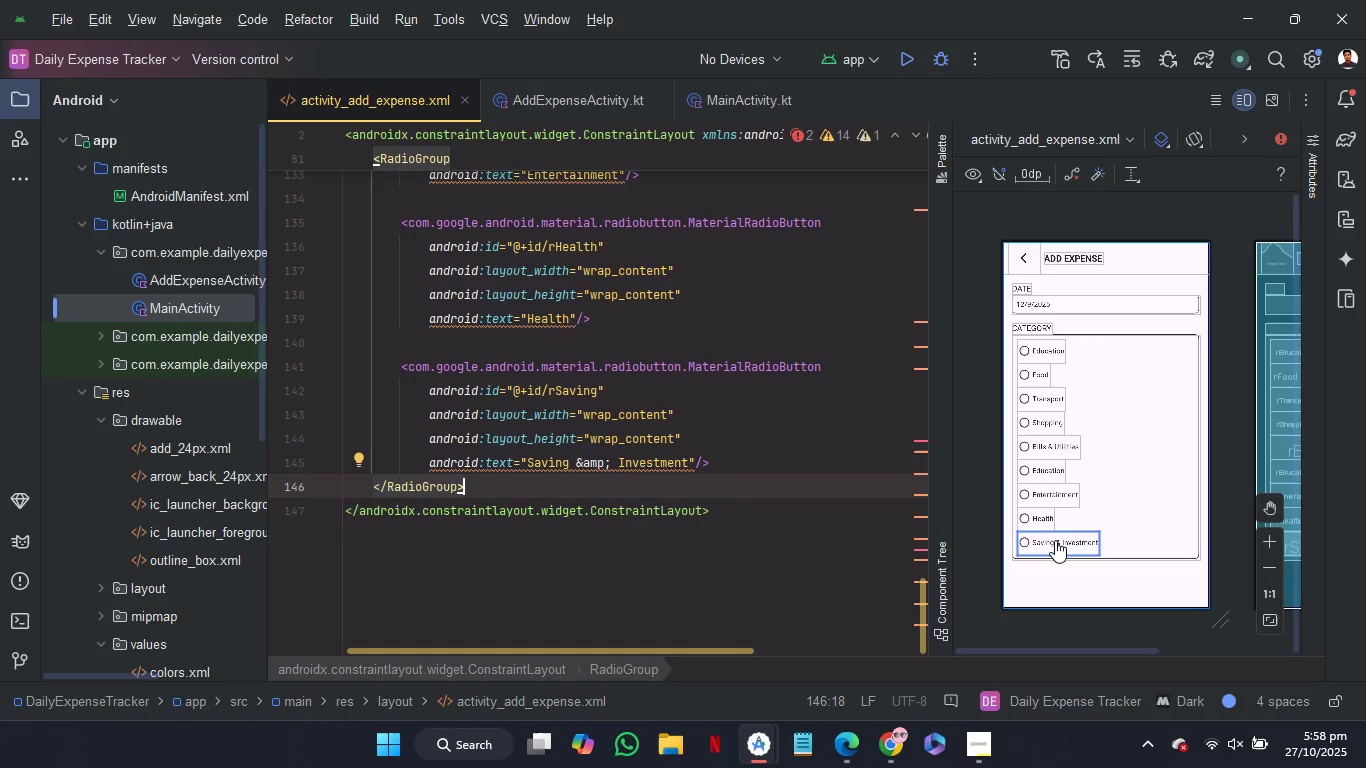 
left_click([1058, 477])
 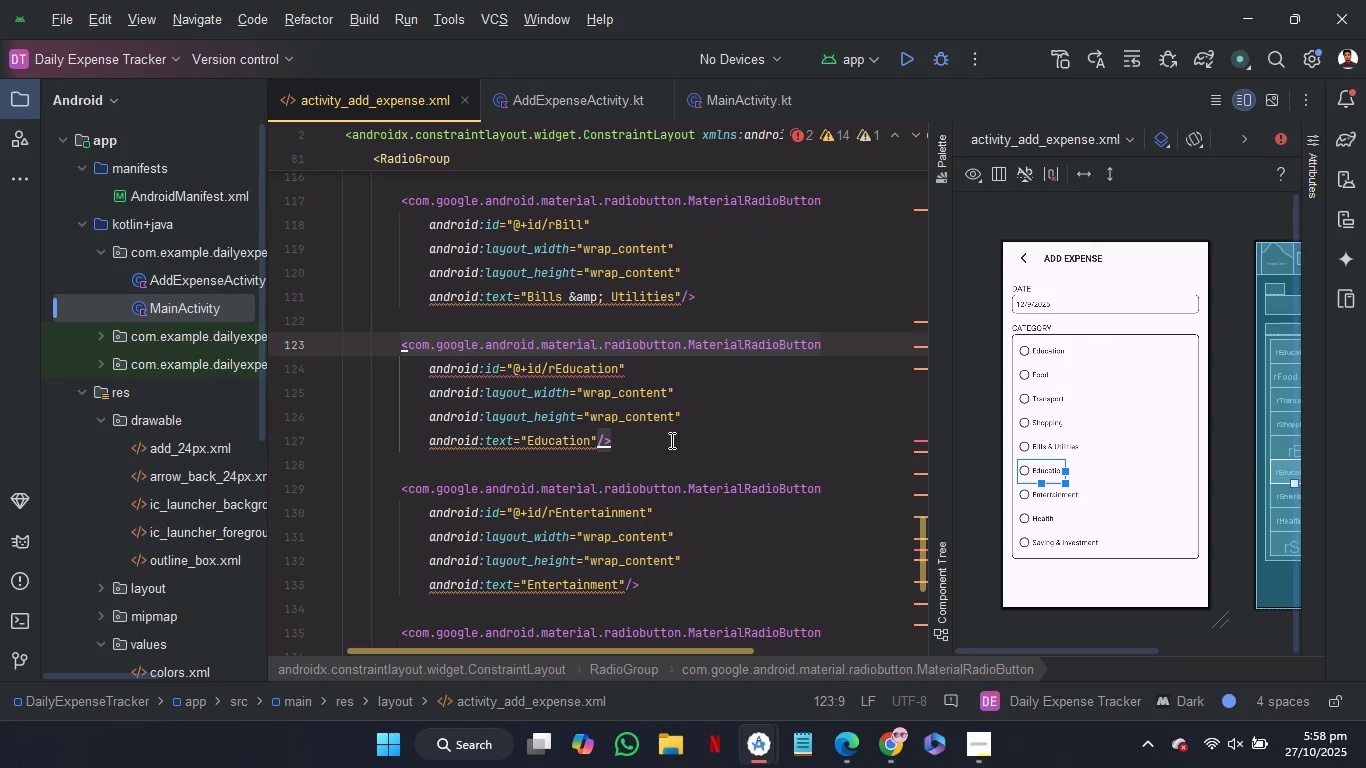 
left_click_drag(start_coordinate=[670, 440], to_coordinate=[734, 304])
 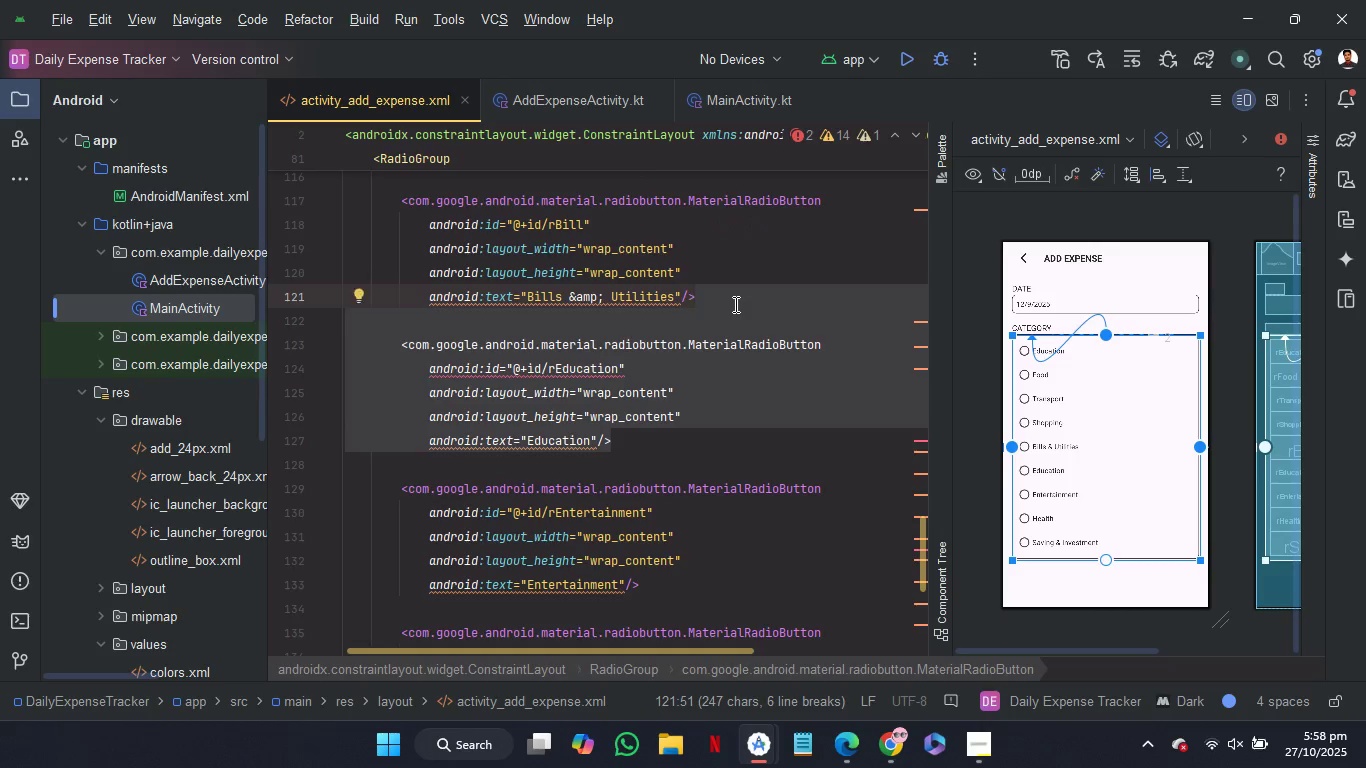 
key(Backspace)
 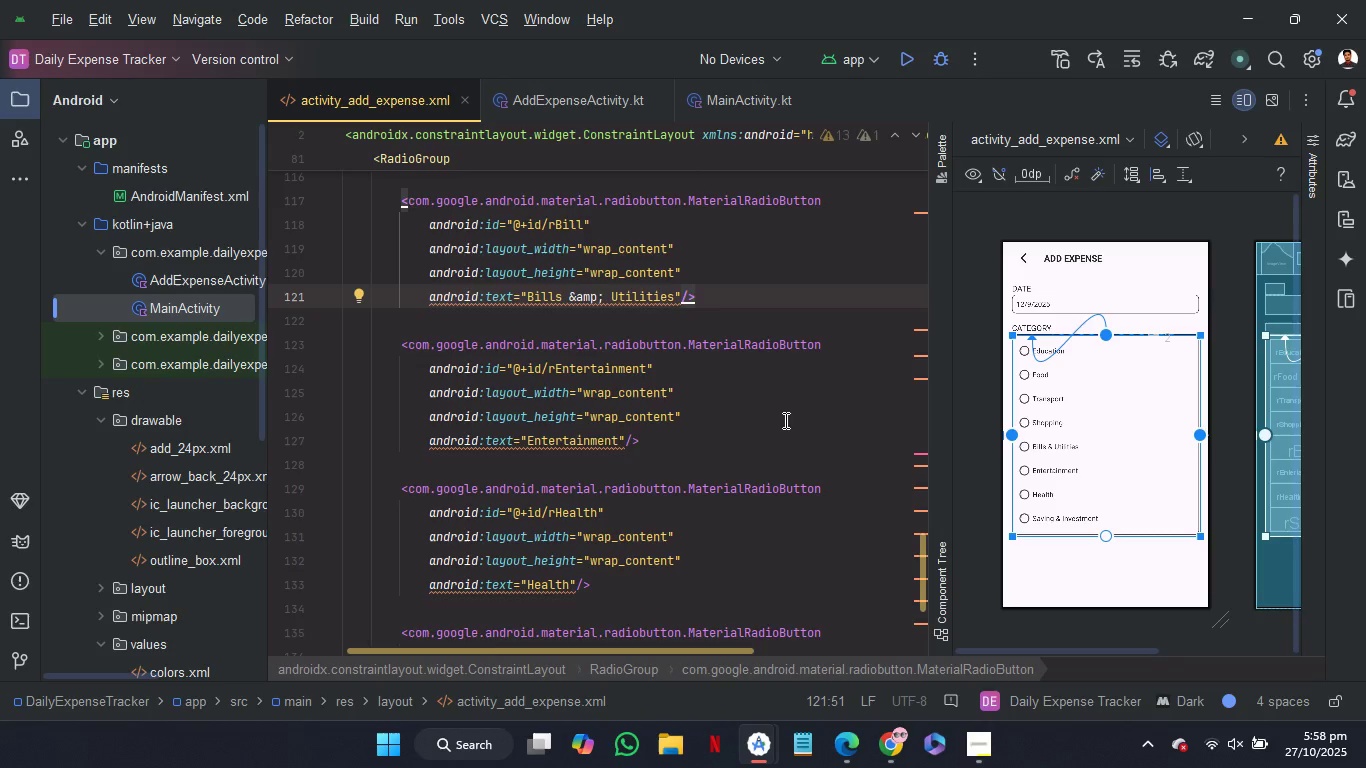 
scroll: coordinate [784, 420], scroll_direction: down, amount: 5.0
 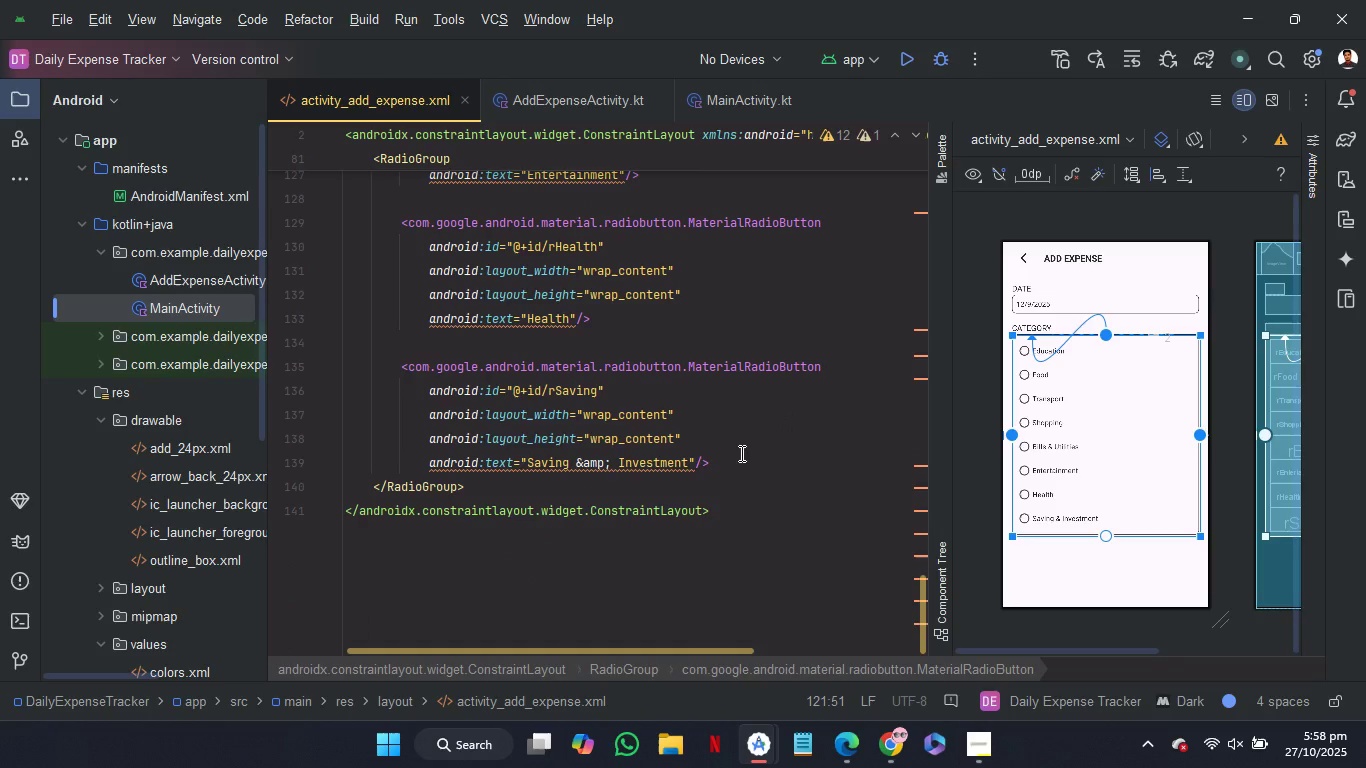 
left_click_drag(start_coordinate=[739, 455], to_coordinate=[727, 329])
 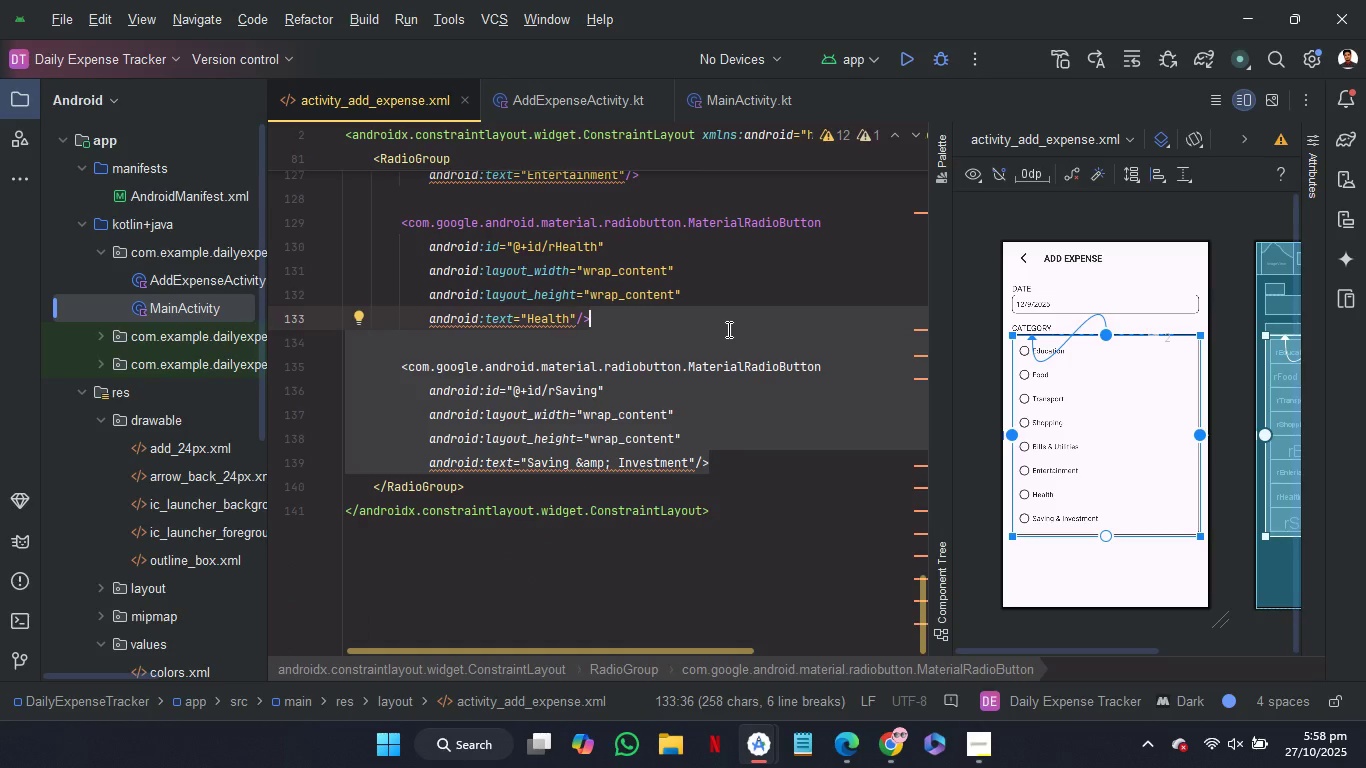 
key(Control+C)
 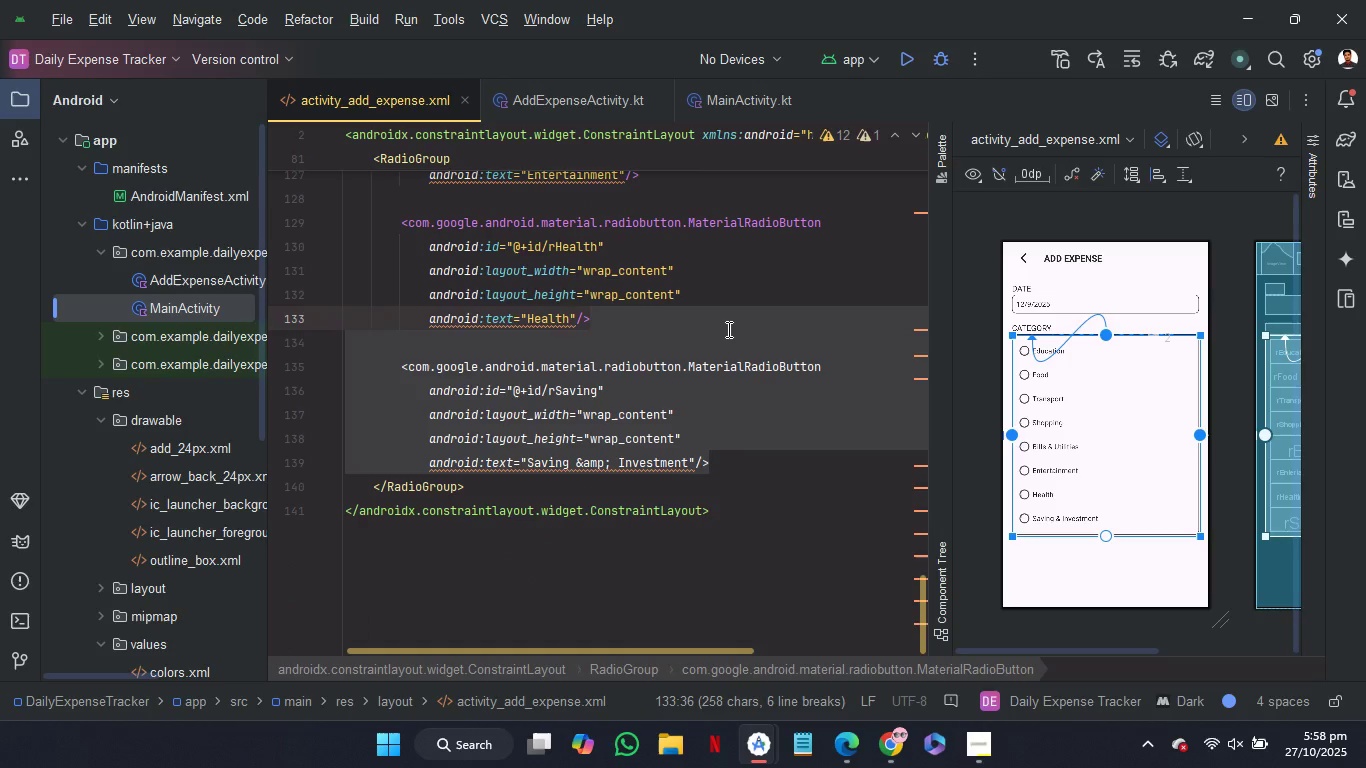 
key(Control+C)
 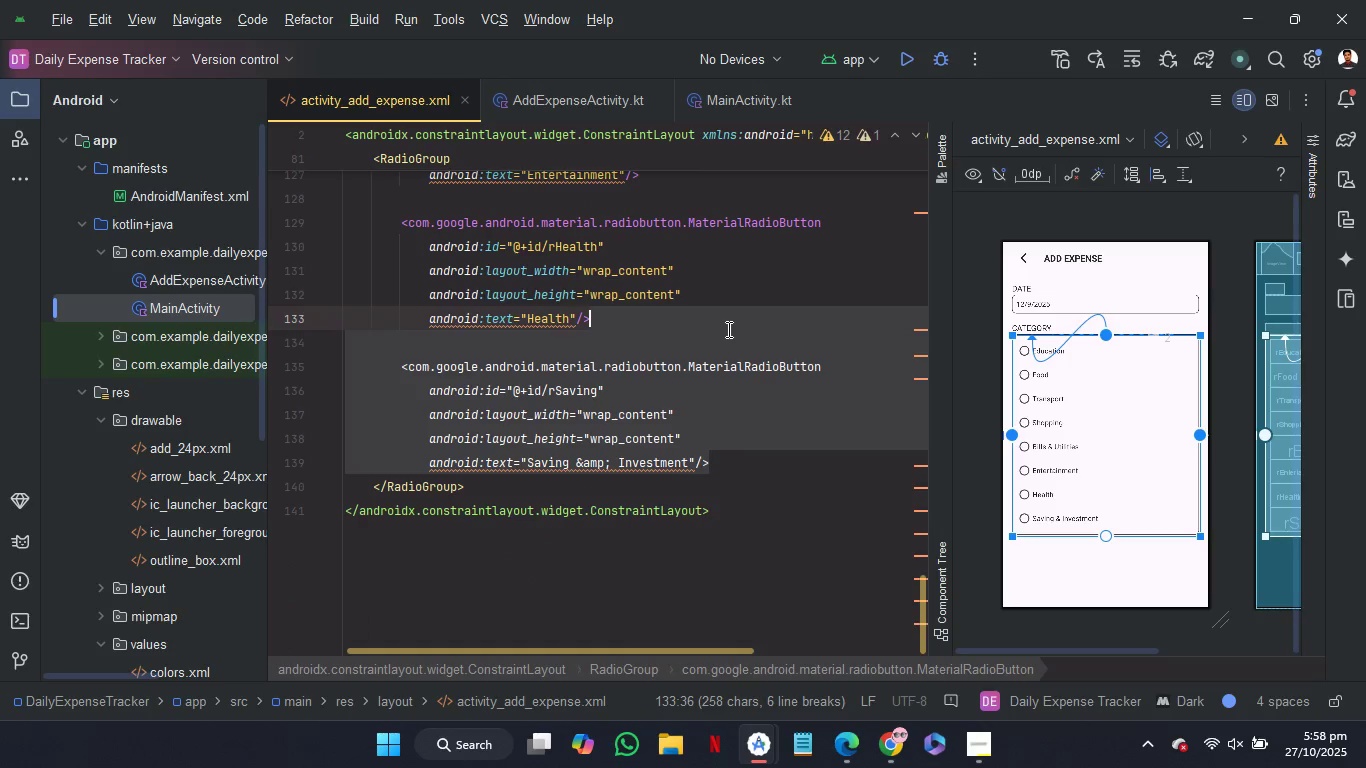 
key(Control+C)
 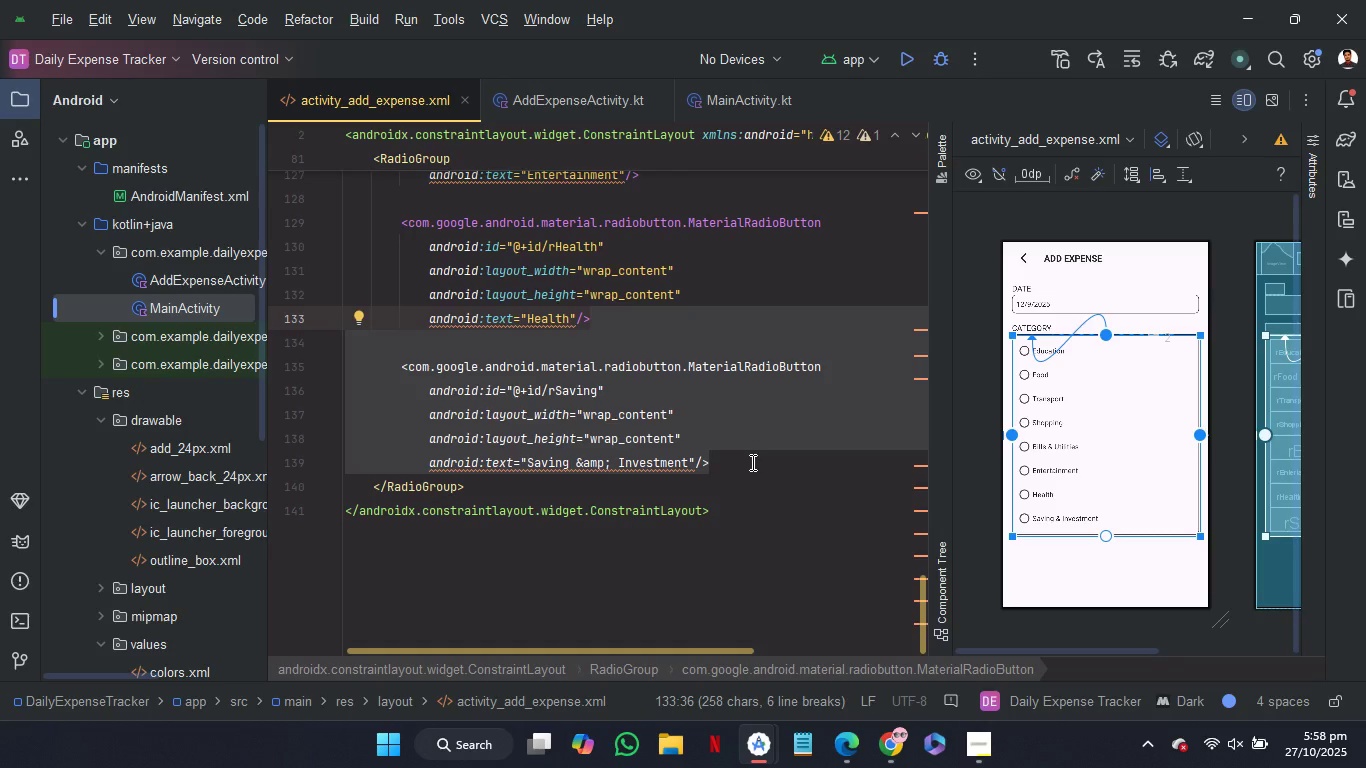 
left_click([751, 462])
 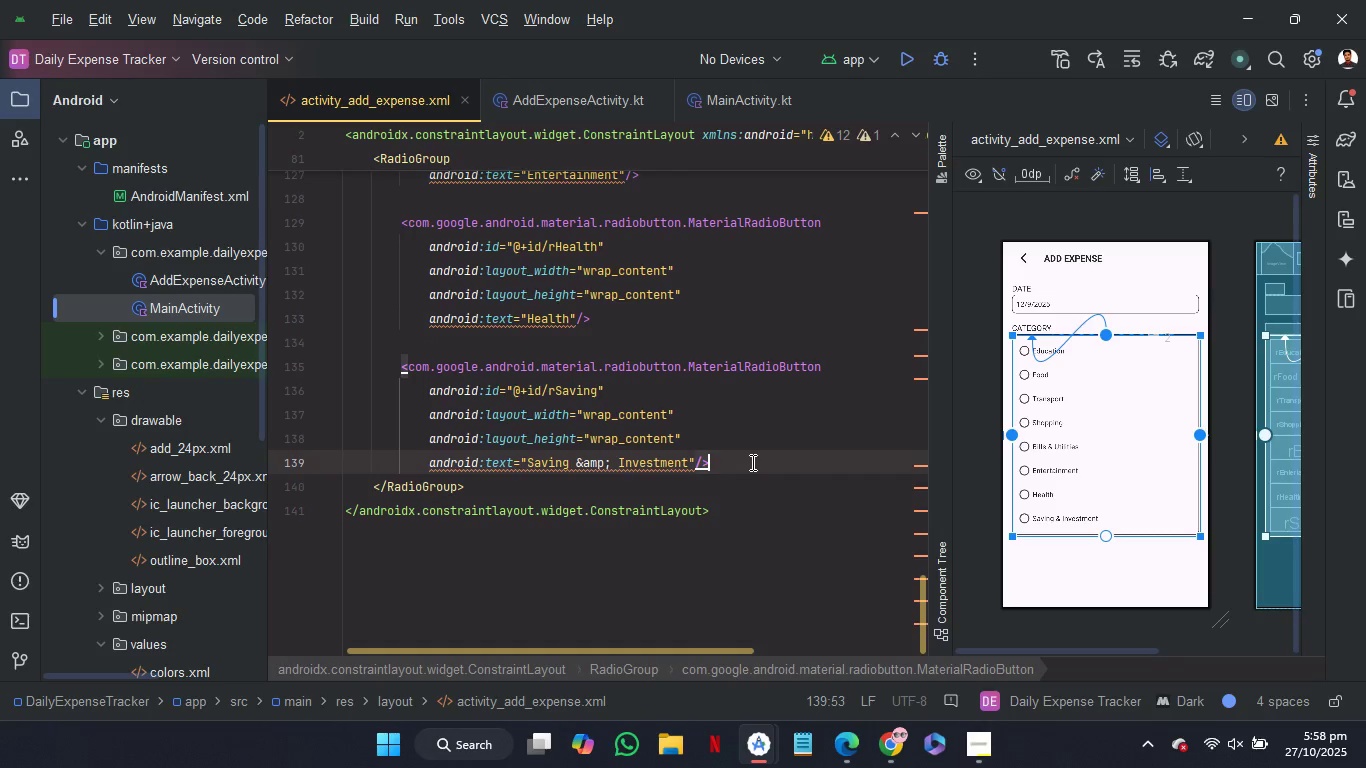 
key(Control+V)
 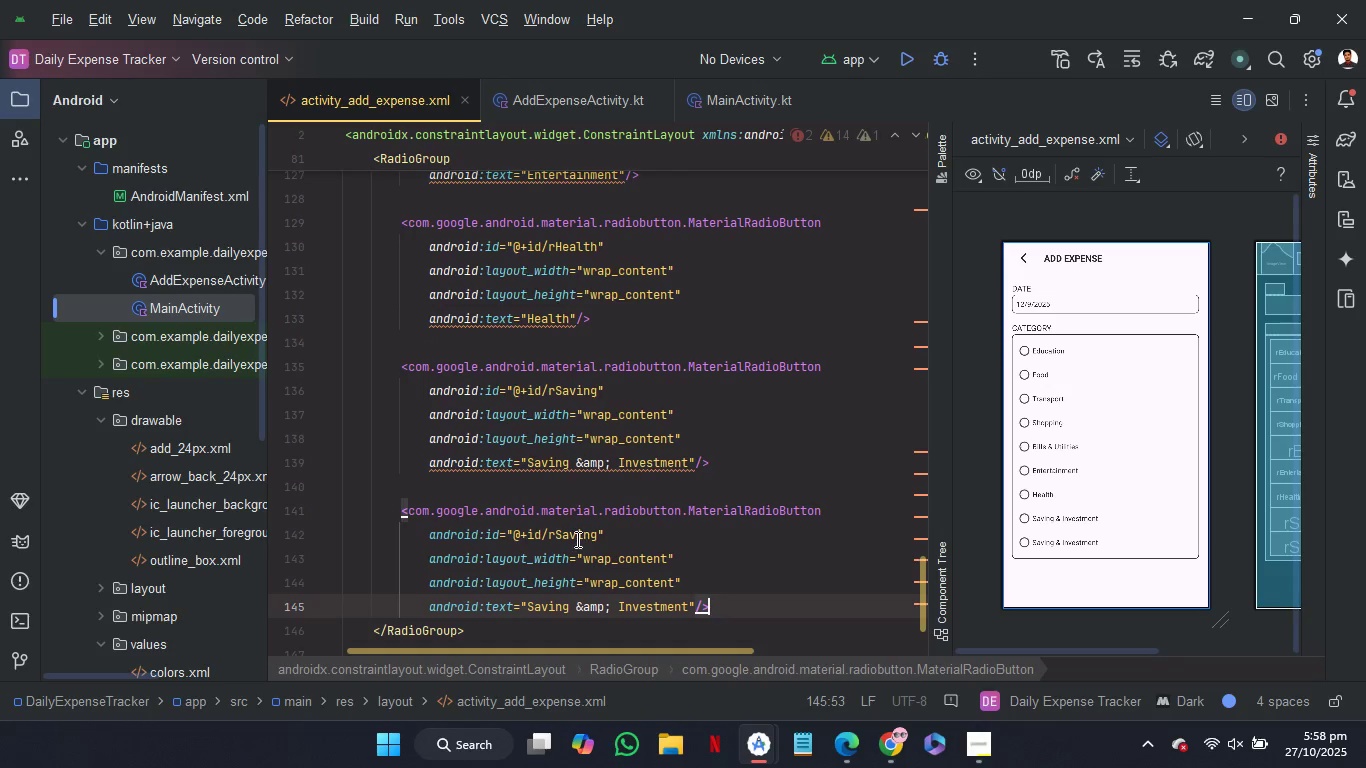 
double_click([576, 539])
 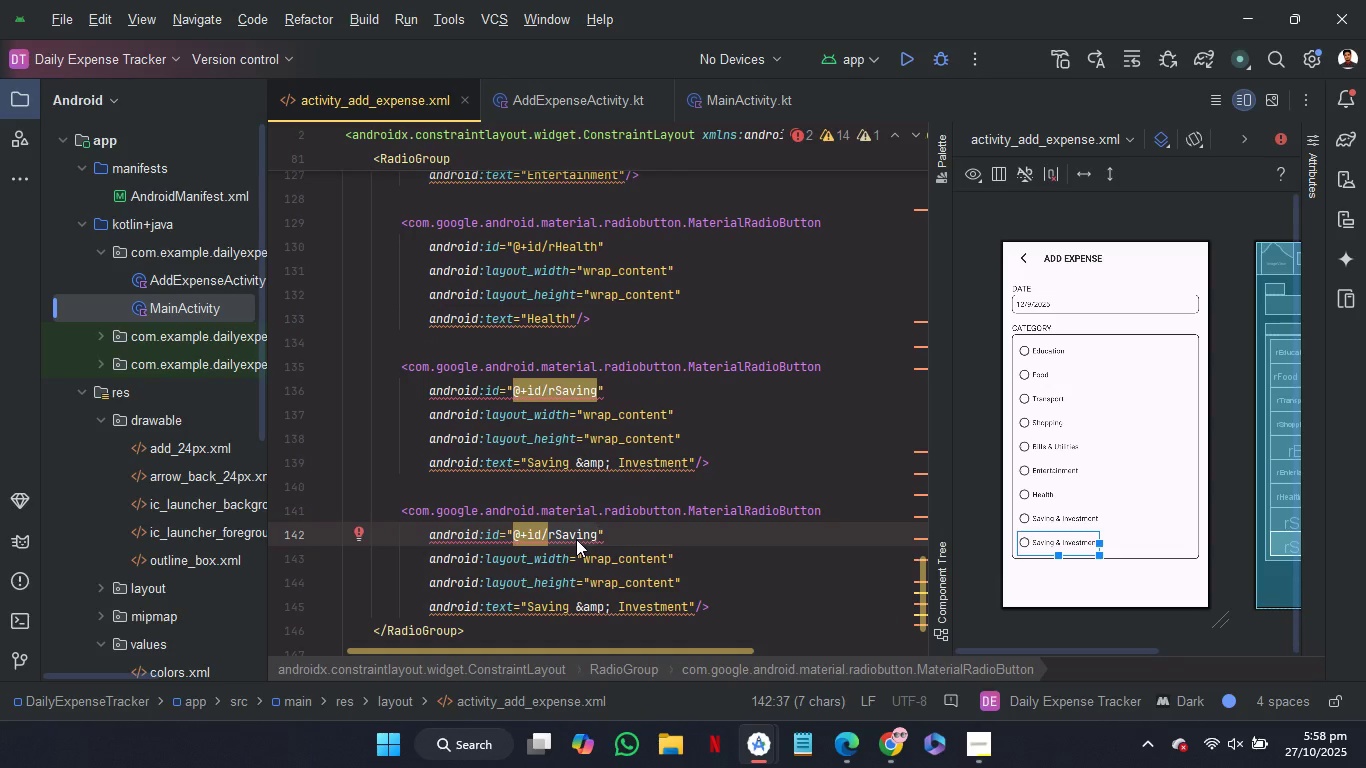 
type(rOther)
 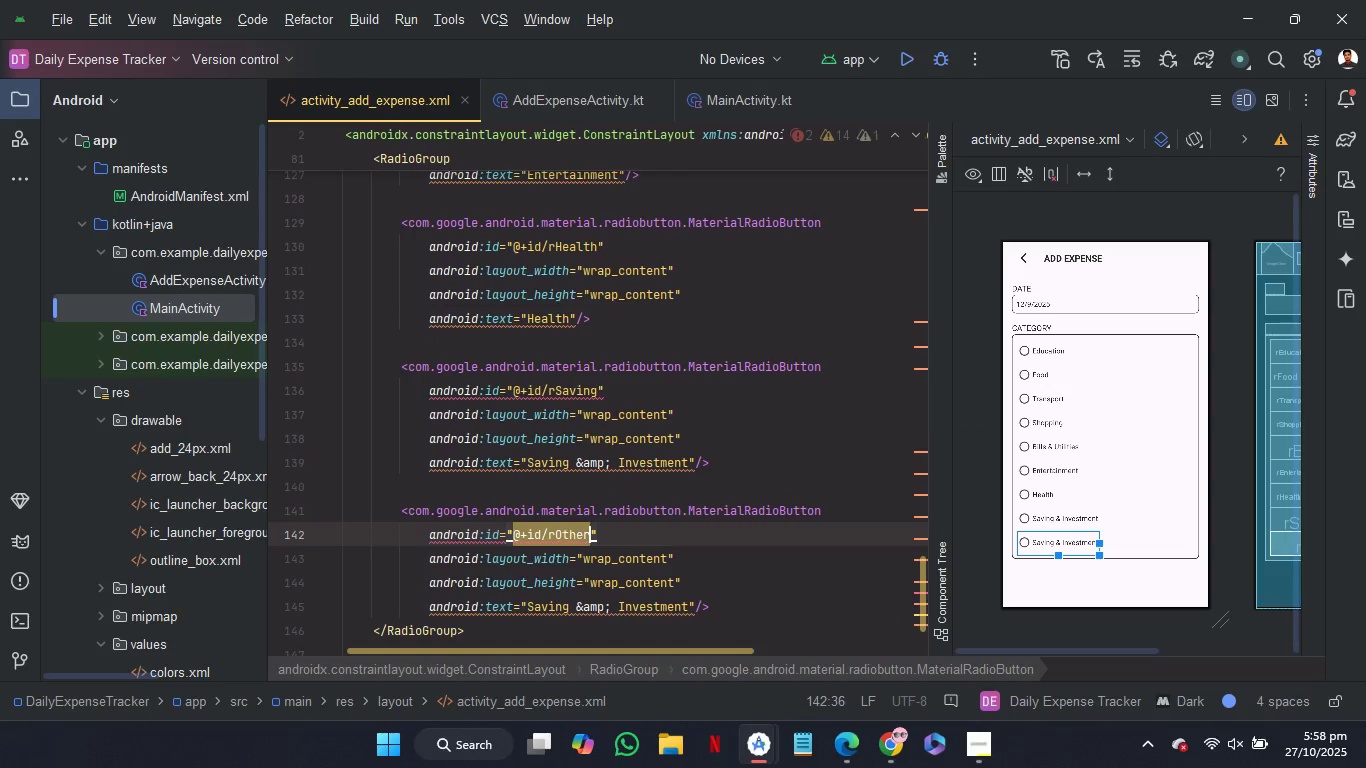 
left_click([536, 611])
 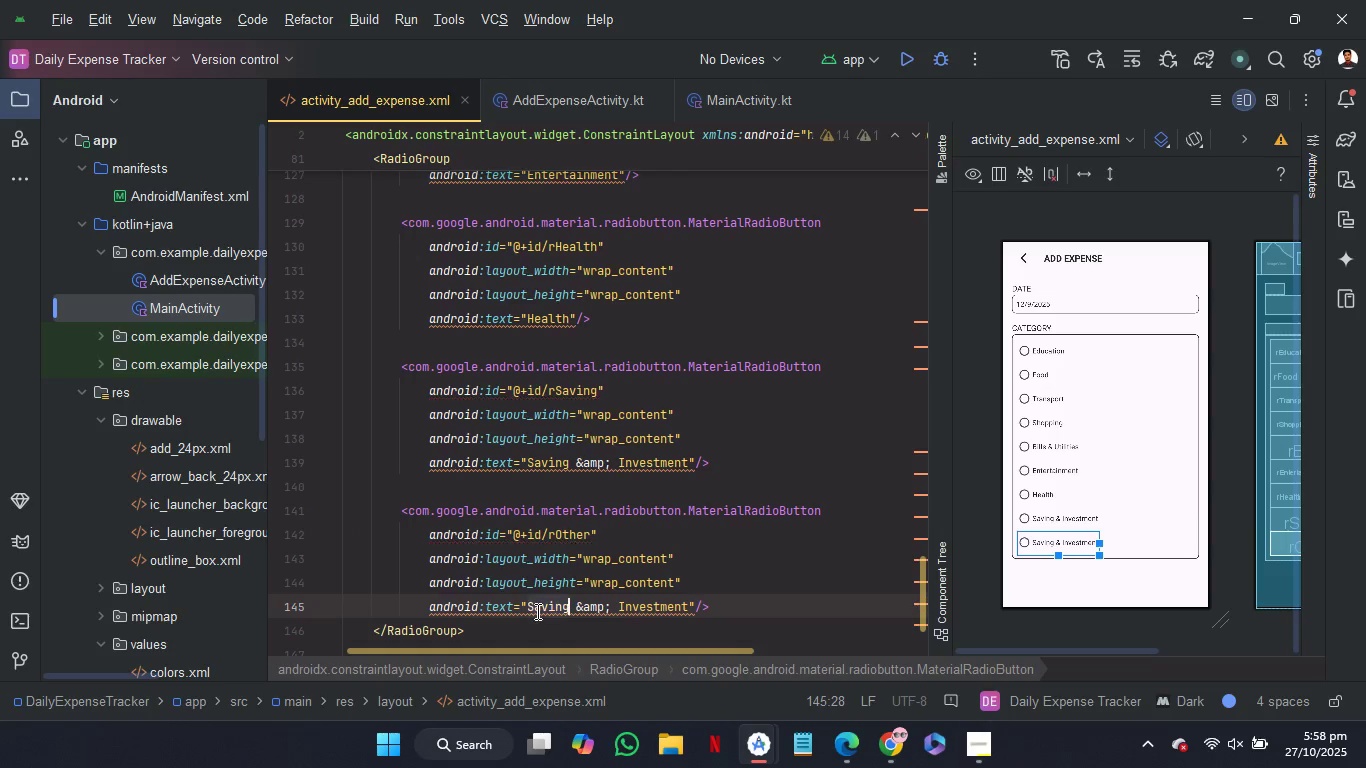 
left_click_drag(start_coordinate=[536, 611], to_coordinate=[647, 608])
 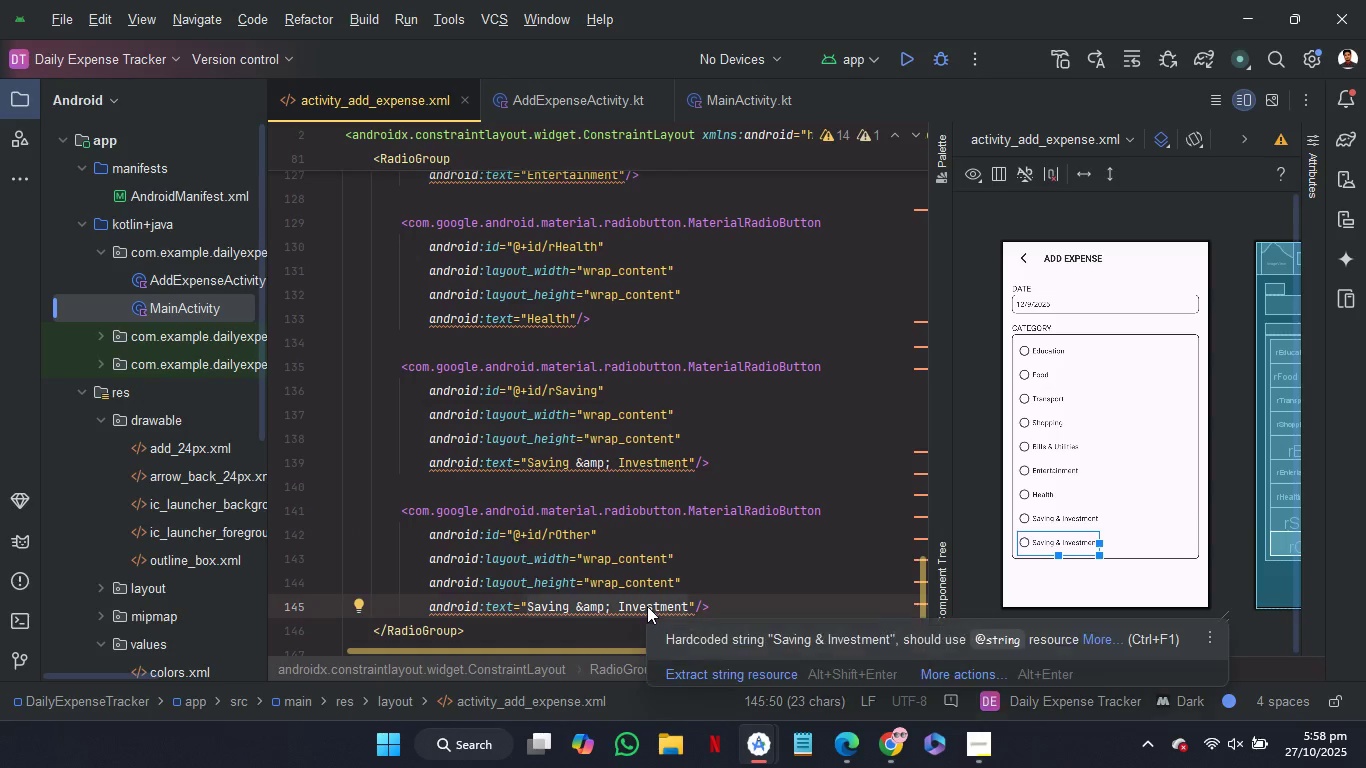 
type(Other)
 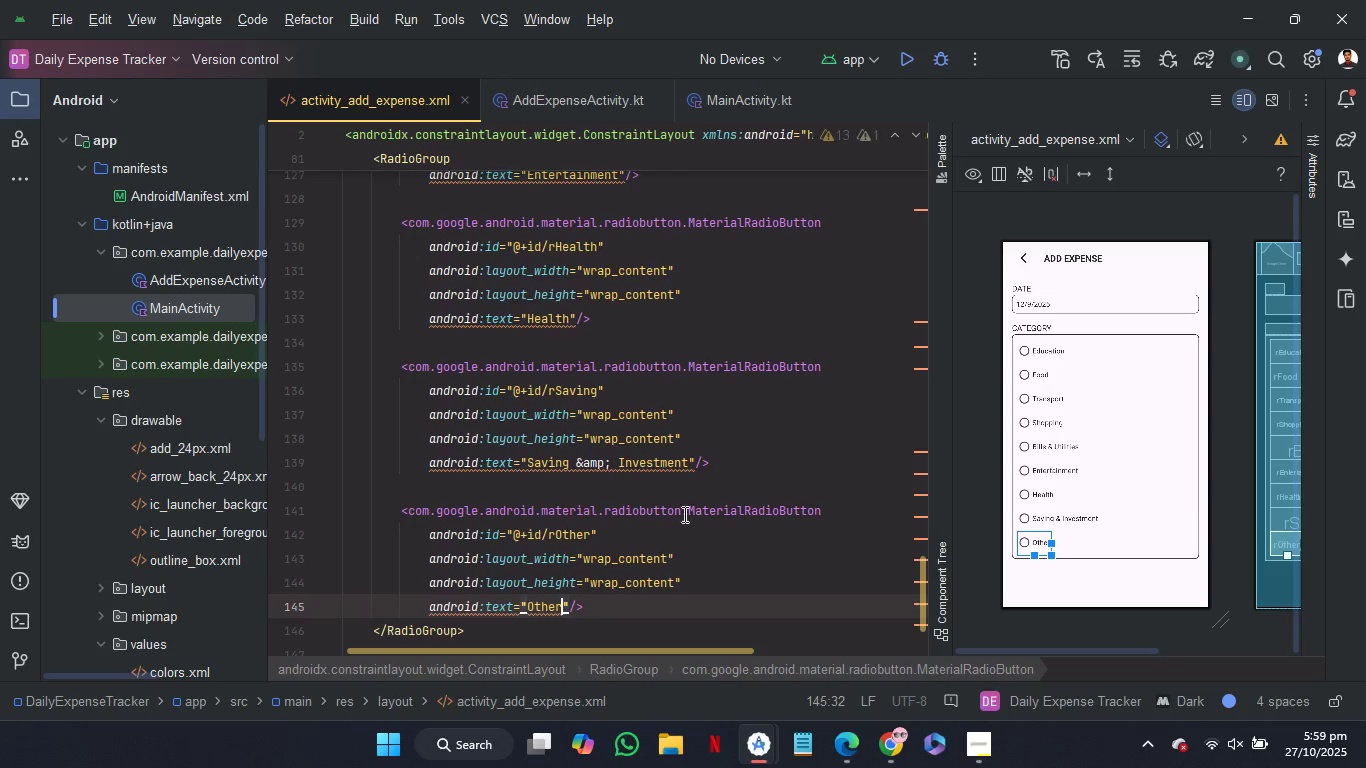 
left_click([672, 485])
 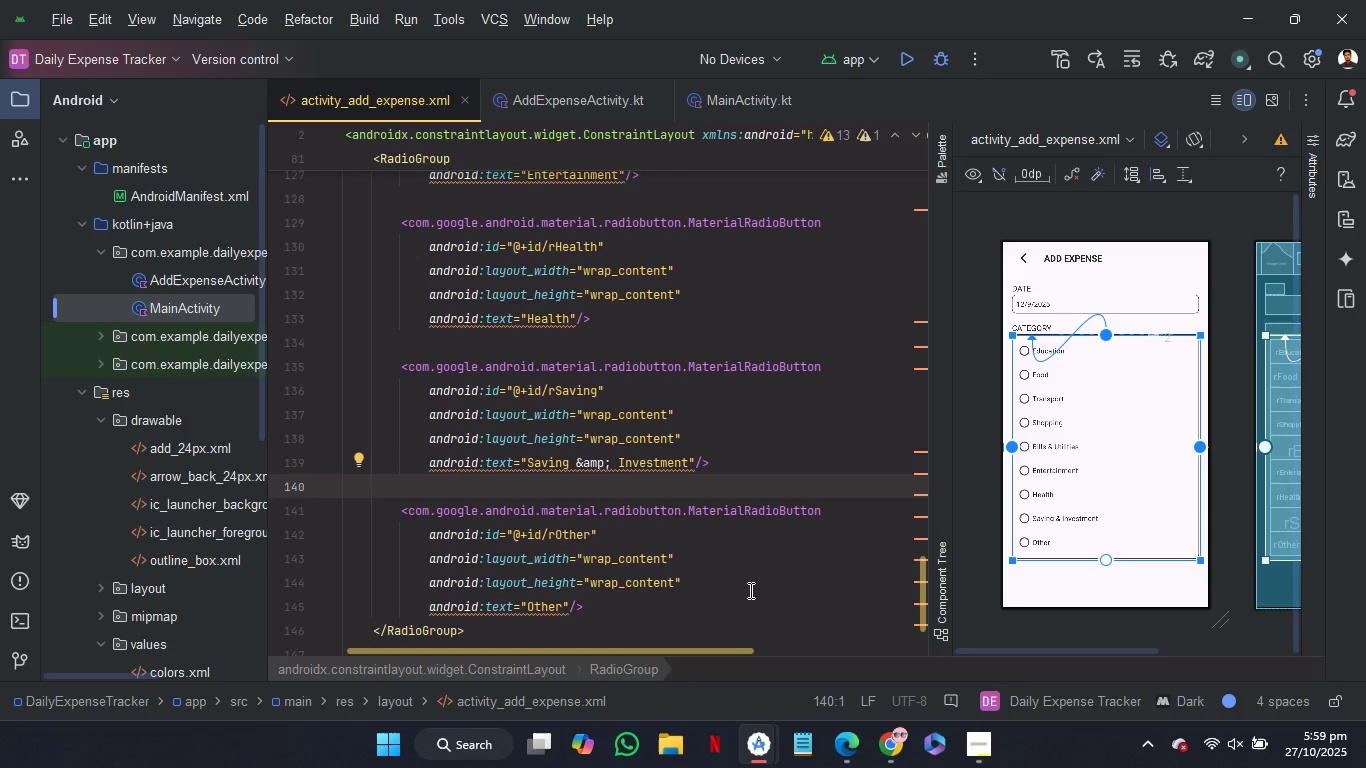 
wait(6.51)
 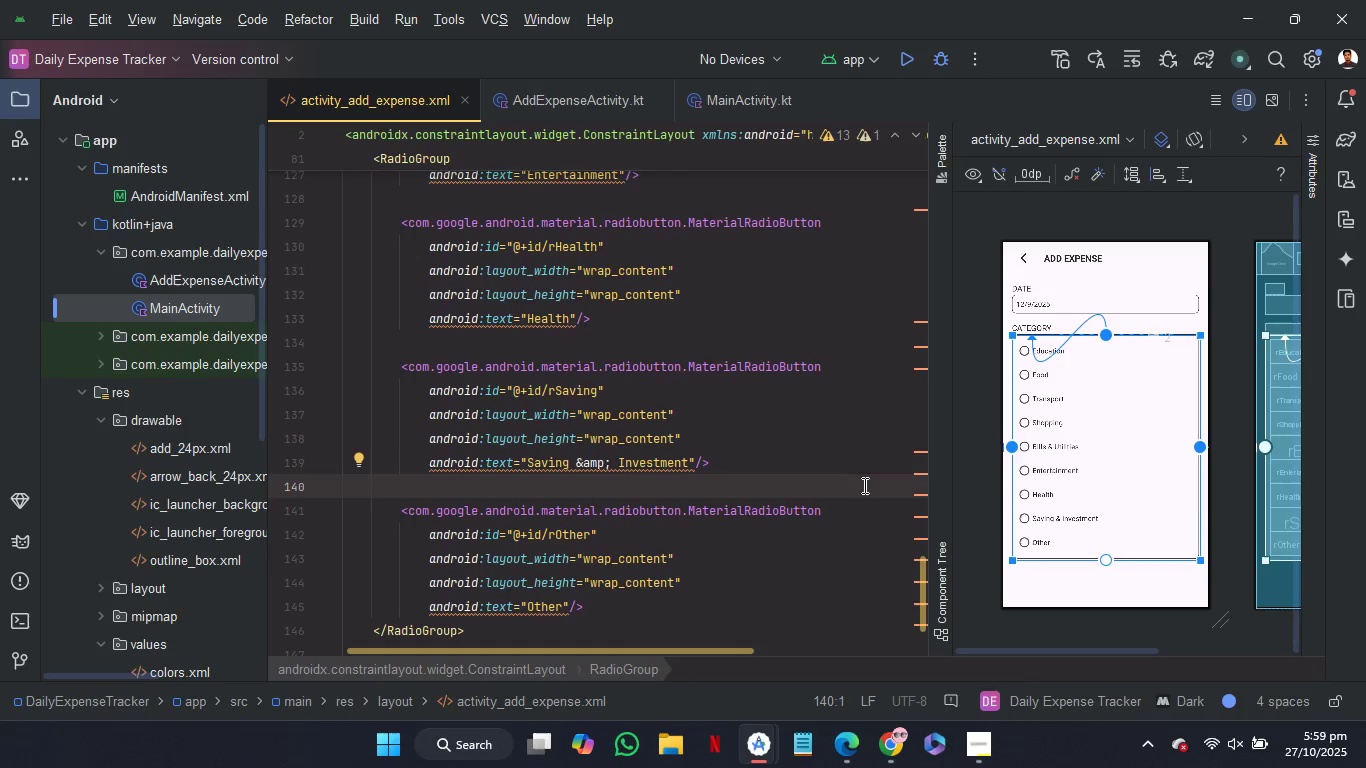 
scroll: coordinate [749, 590], scroll_direction: up, amount: 12.0
 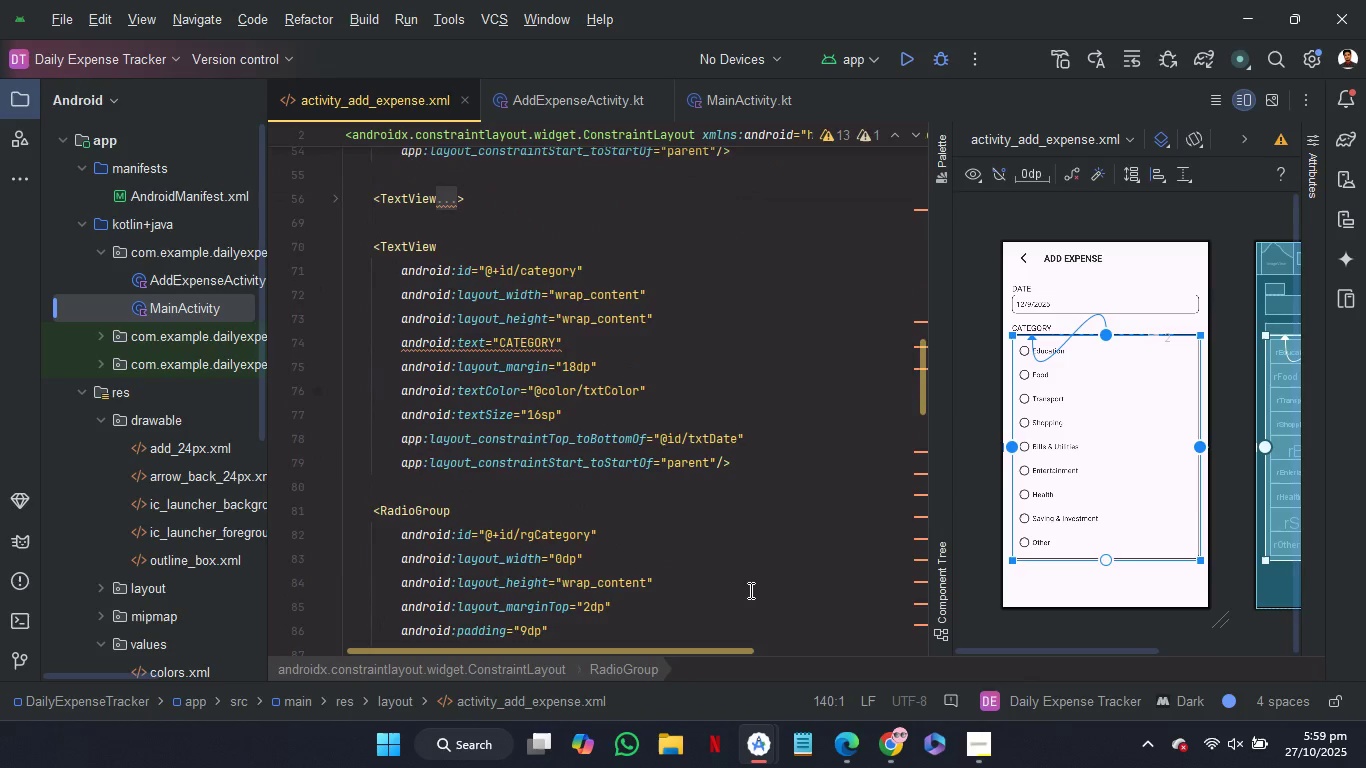 
scroll: coordinate [749, 590], scroll_direction: down, amount: 2.0
 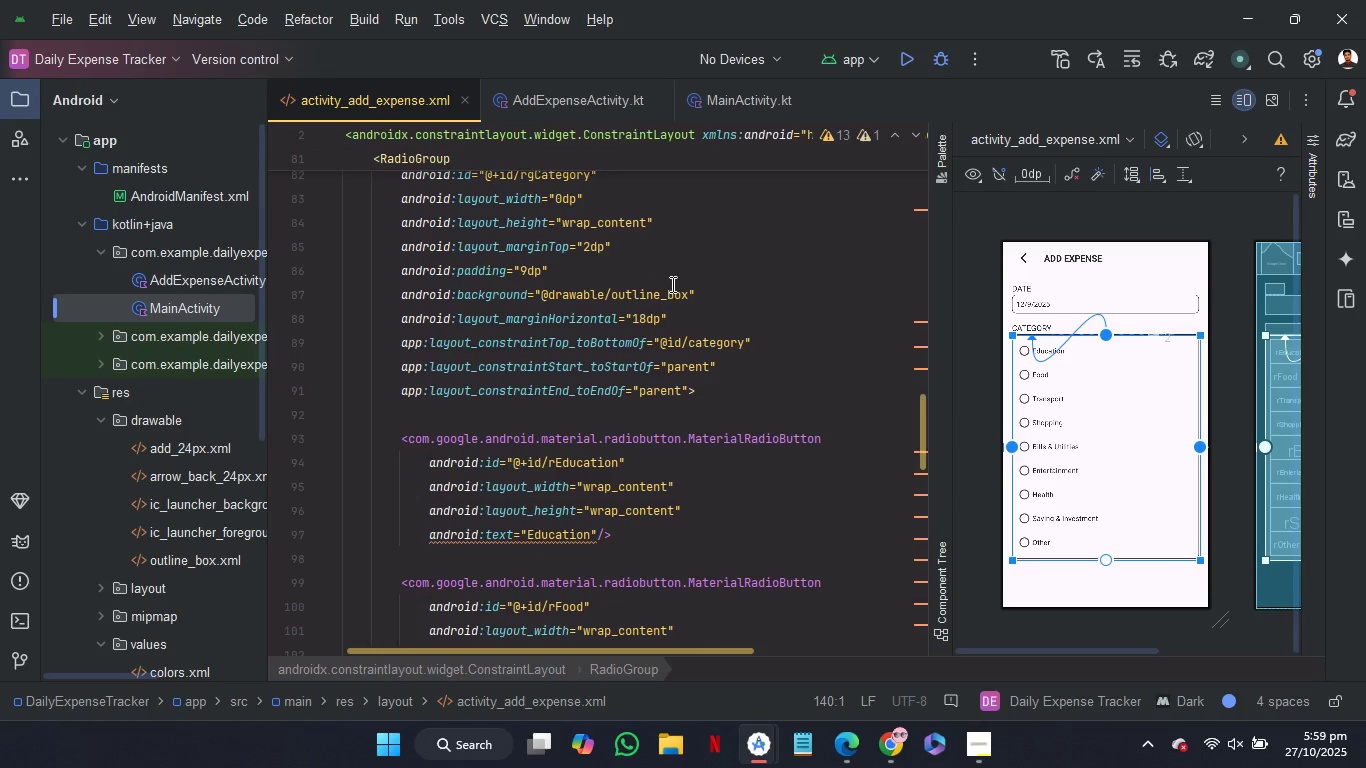 
left_click([671, 284])
 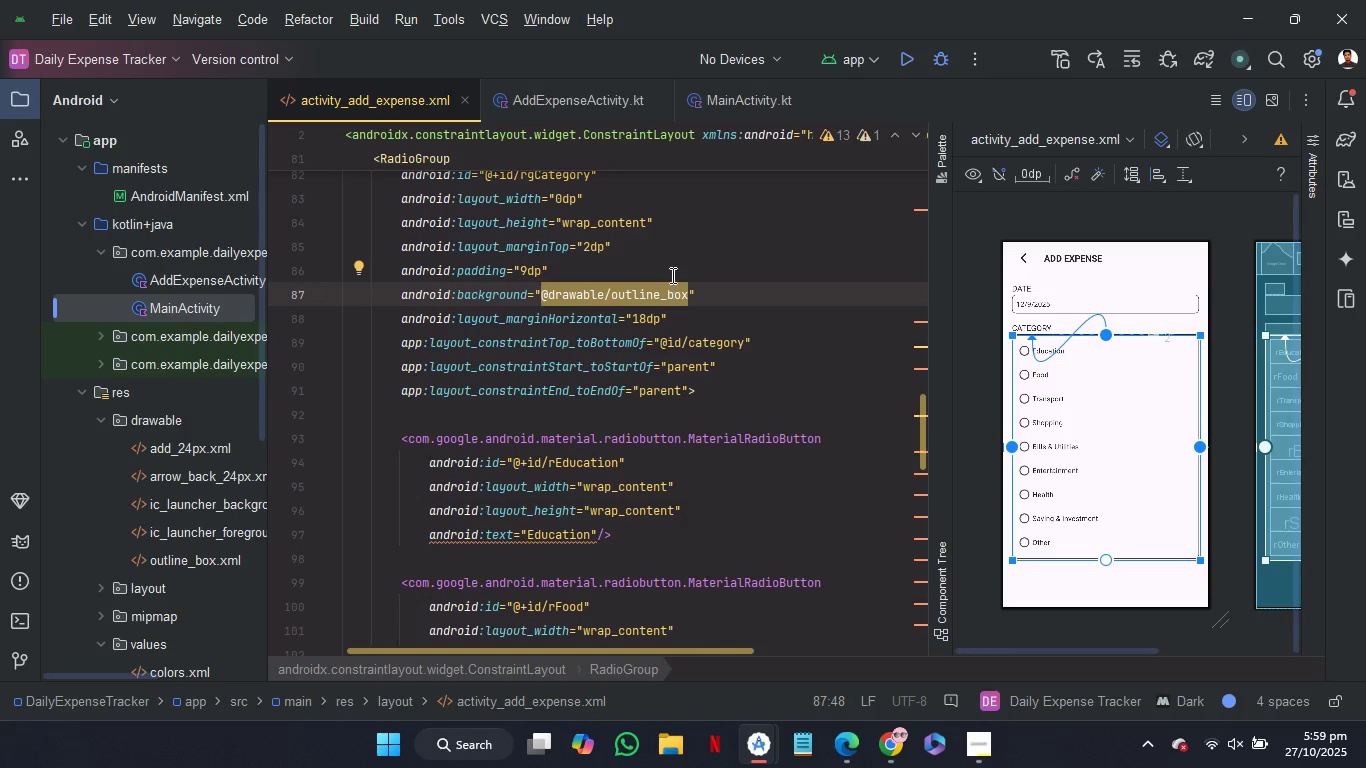 
left_click([671, 275])
 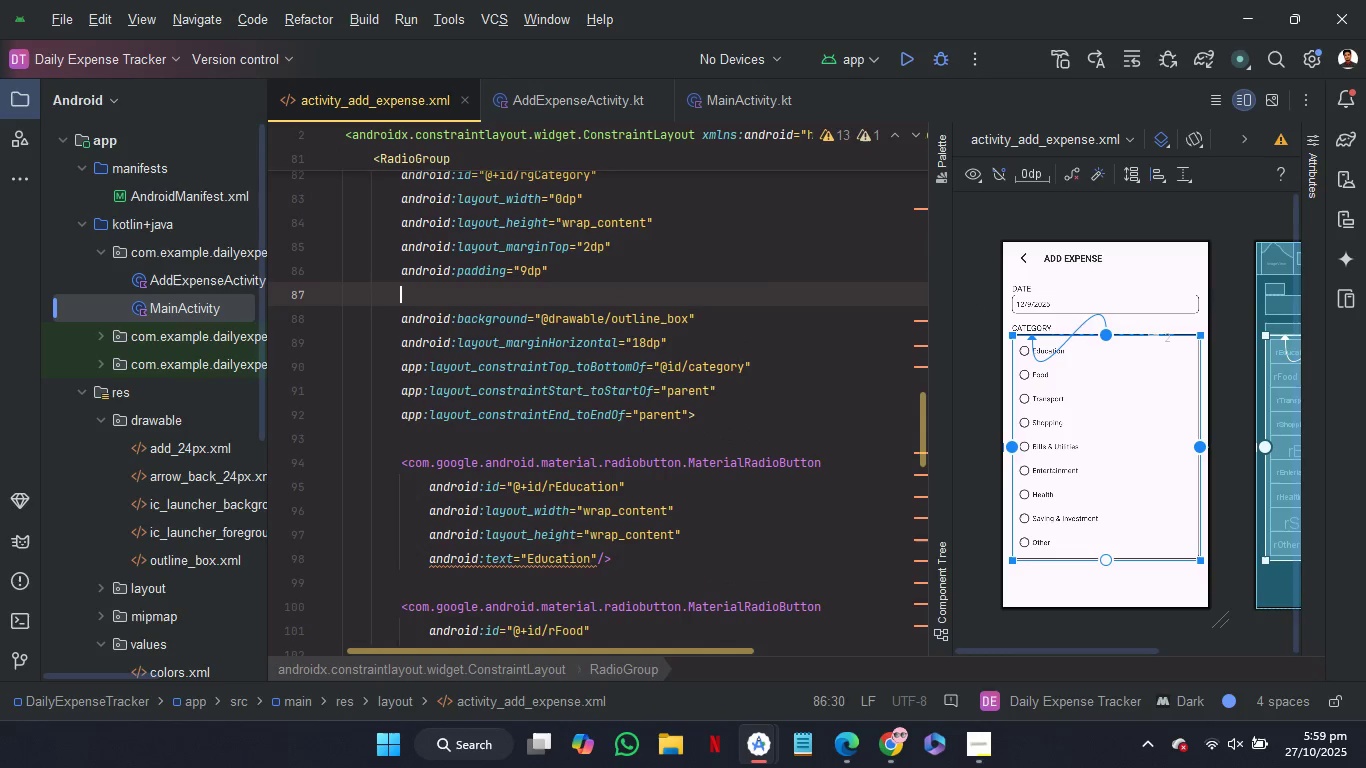 
key(Enter)
 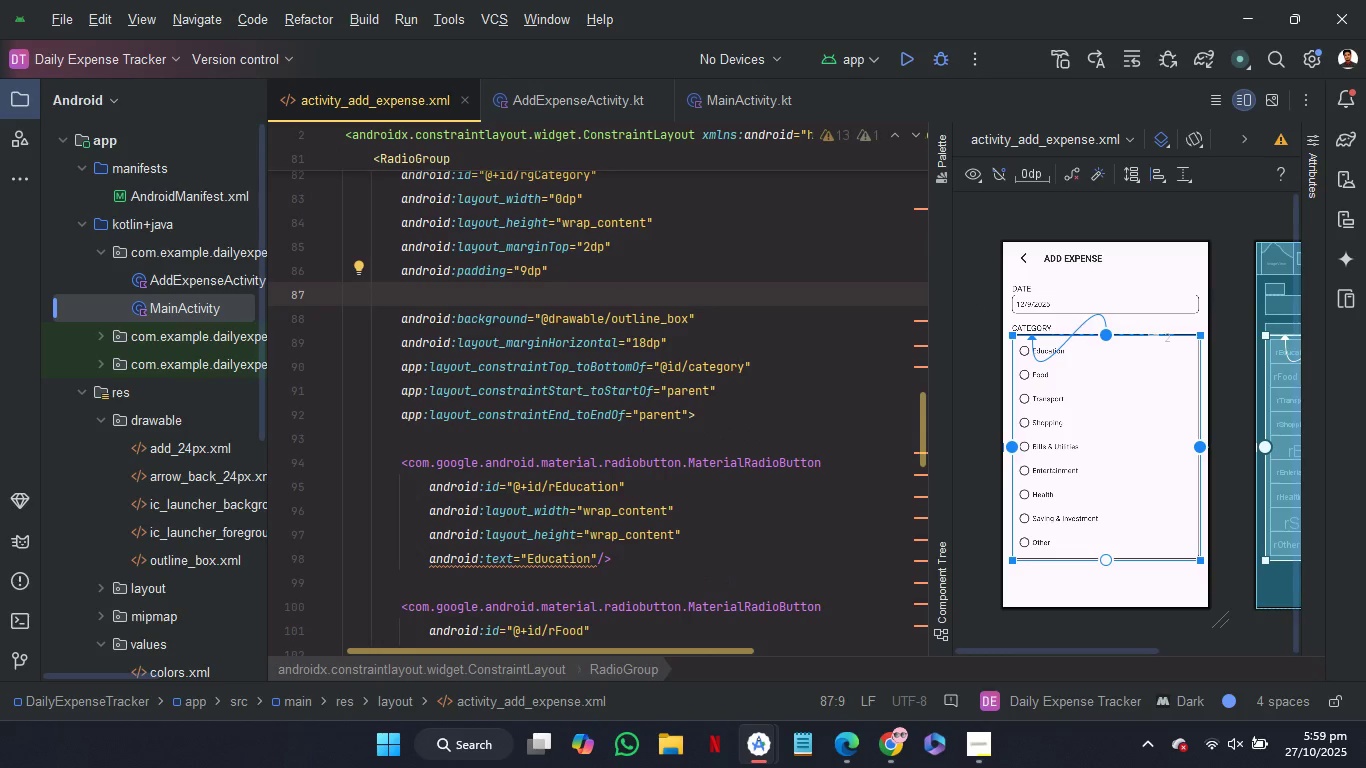 
type(co)
 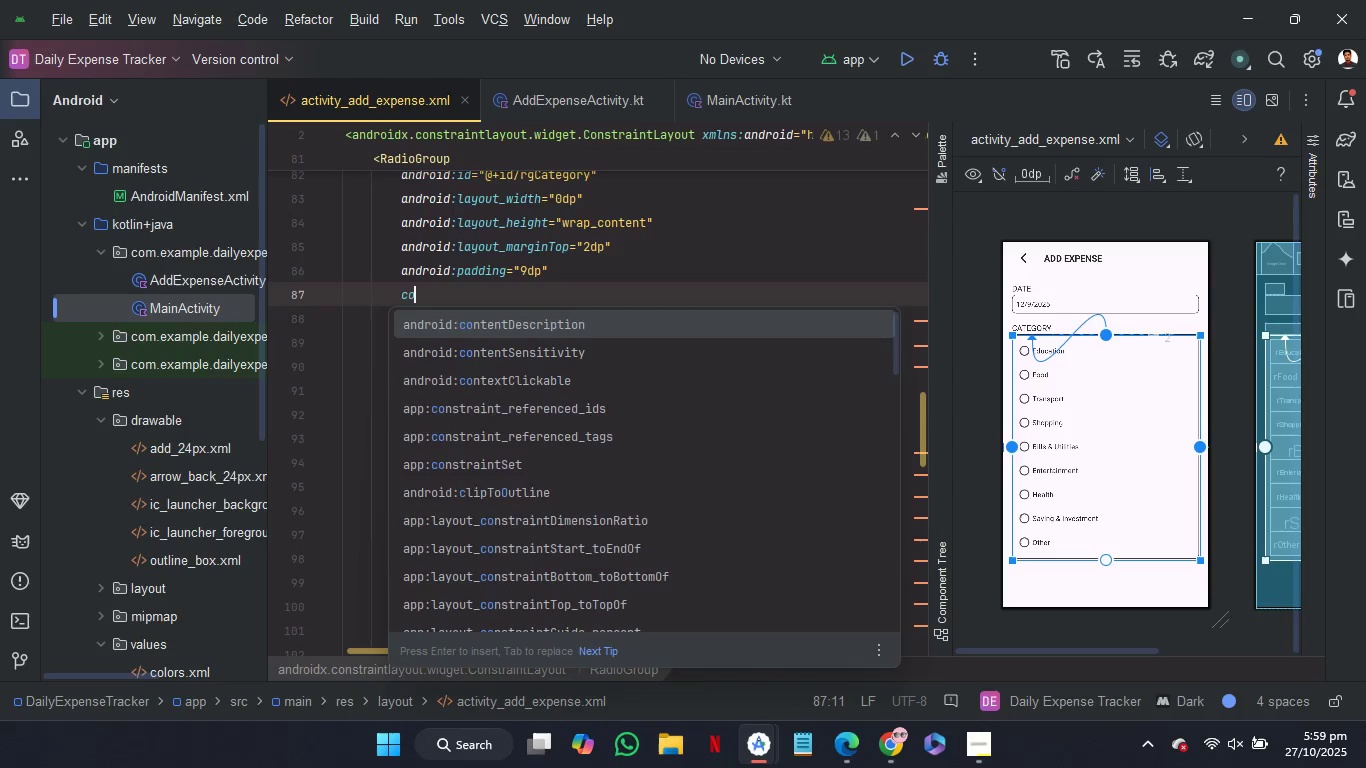 
key(N)
 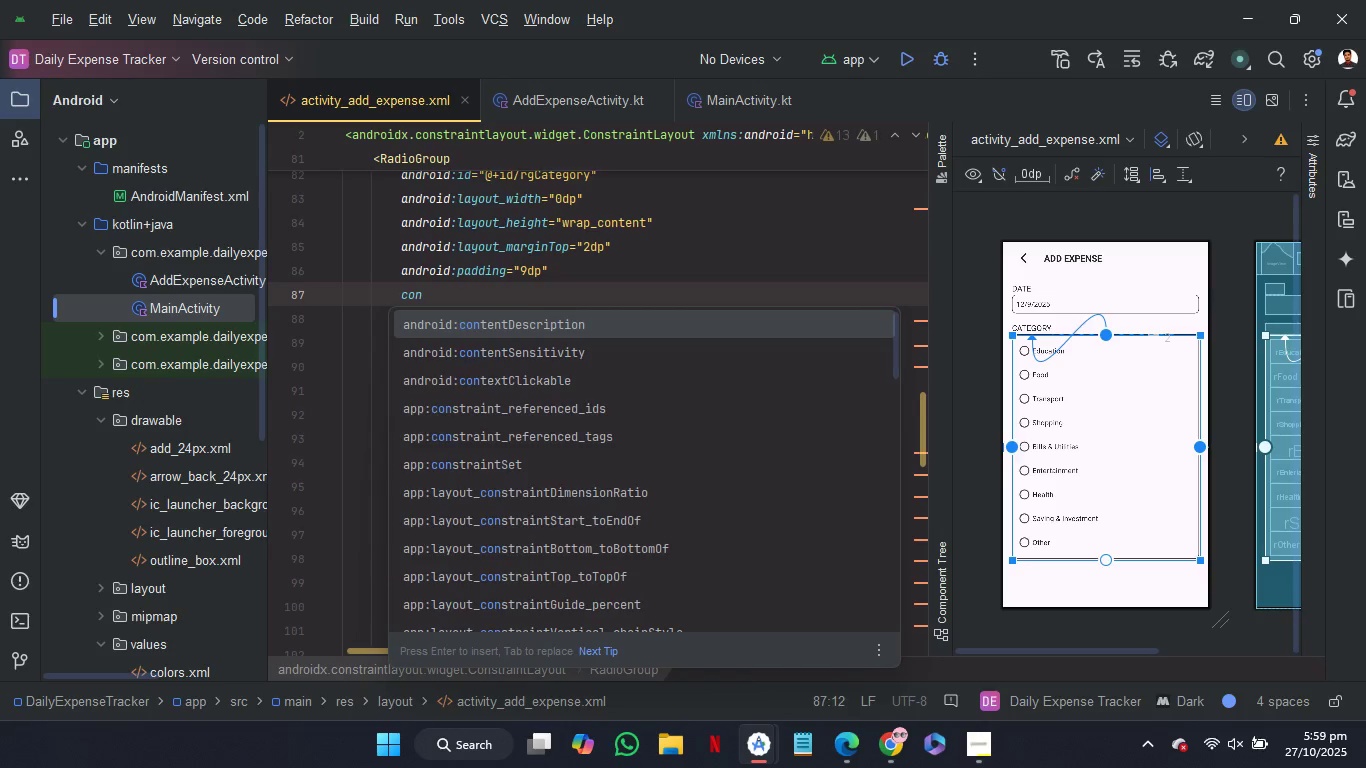 
key(Backspace)
 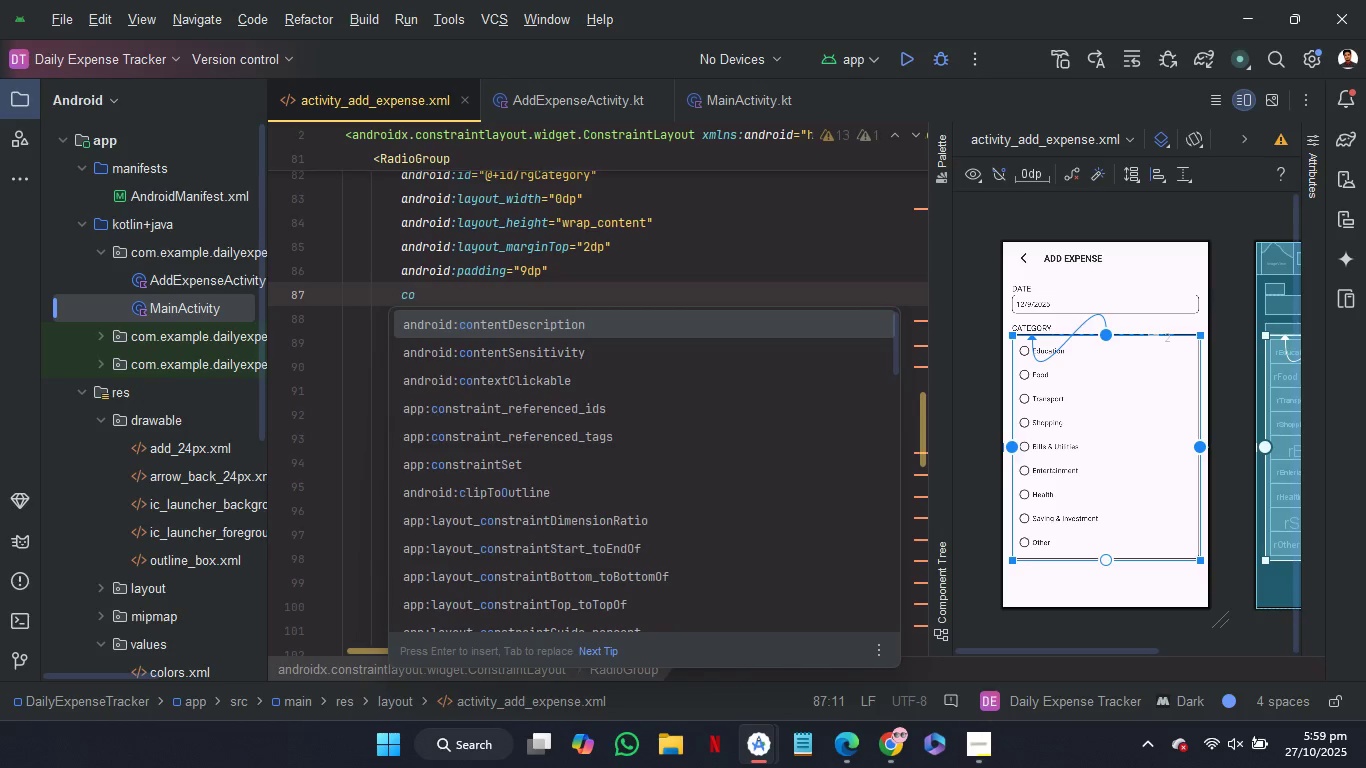 
key(U)
 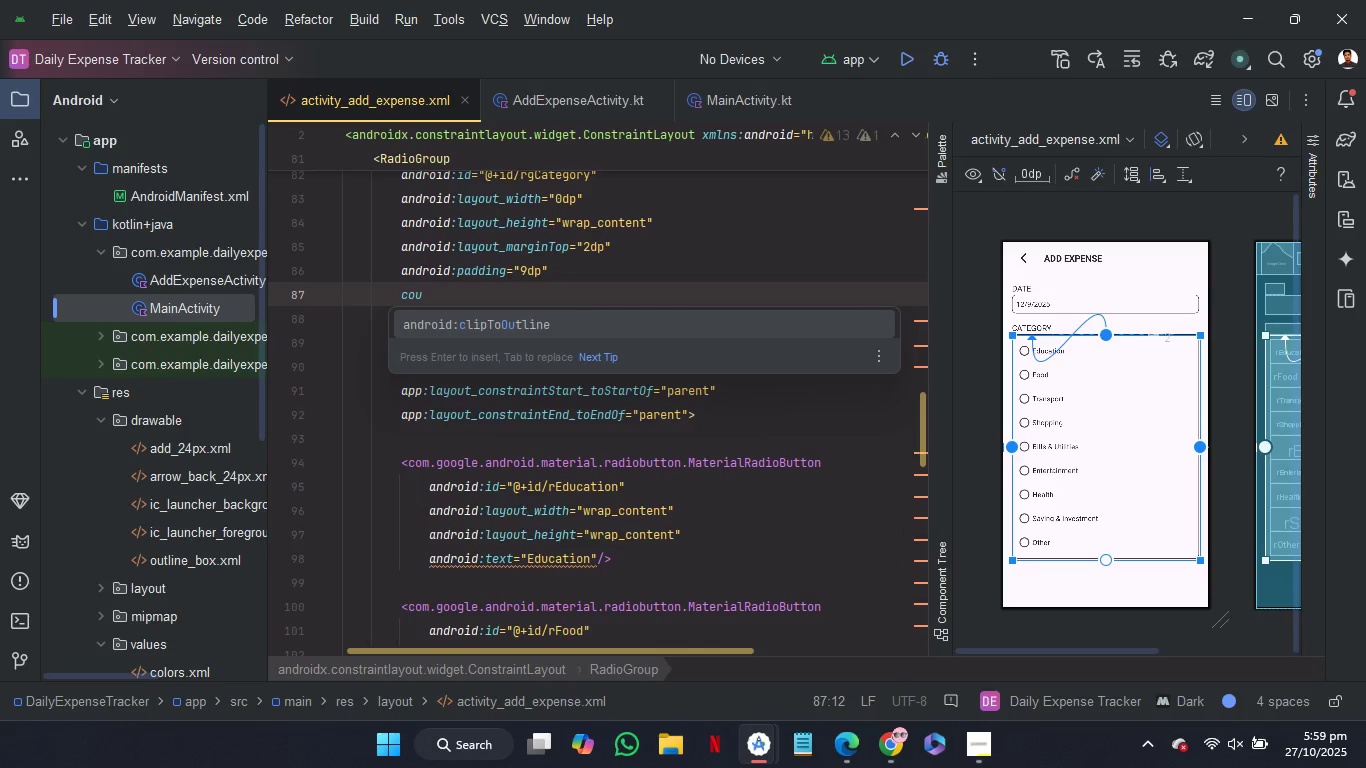 
key(Backspace)
 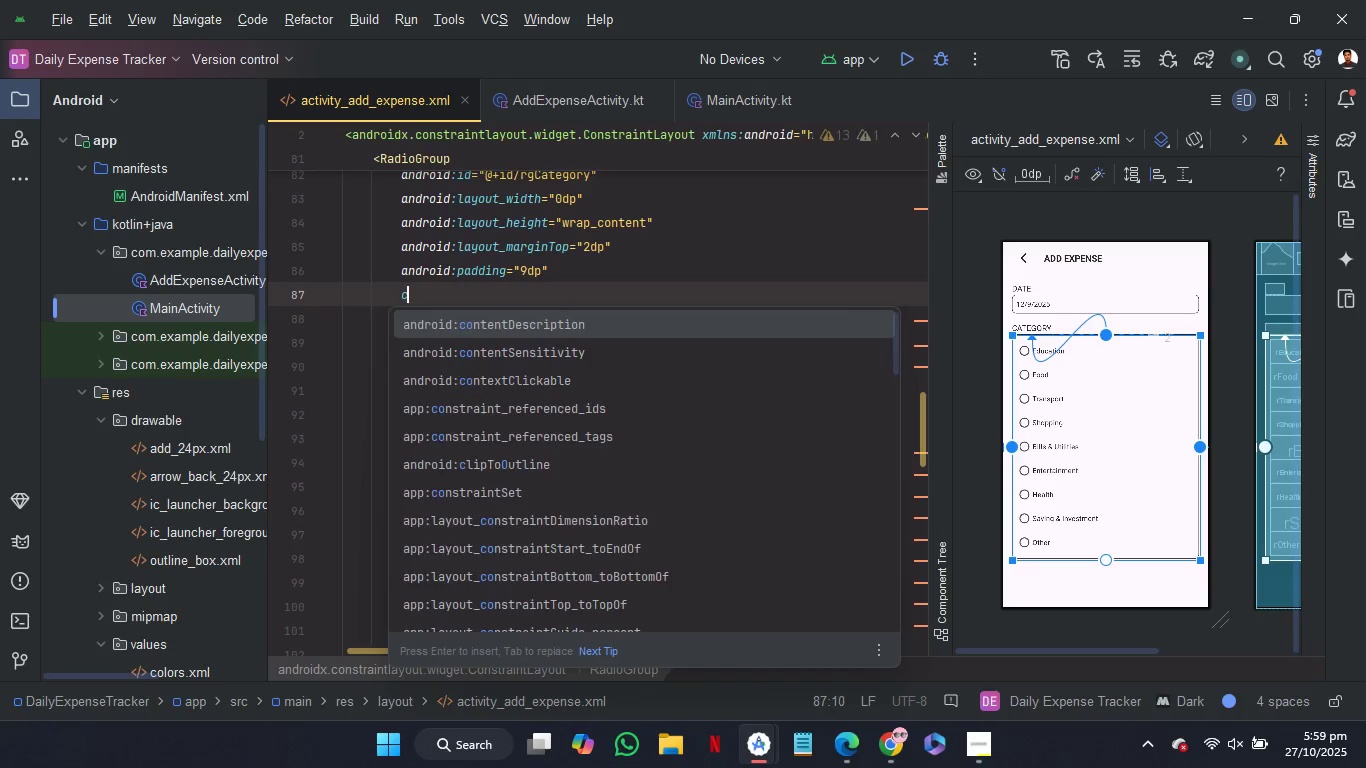 
key(Backspace)
 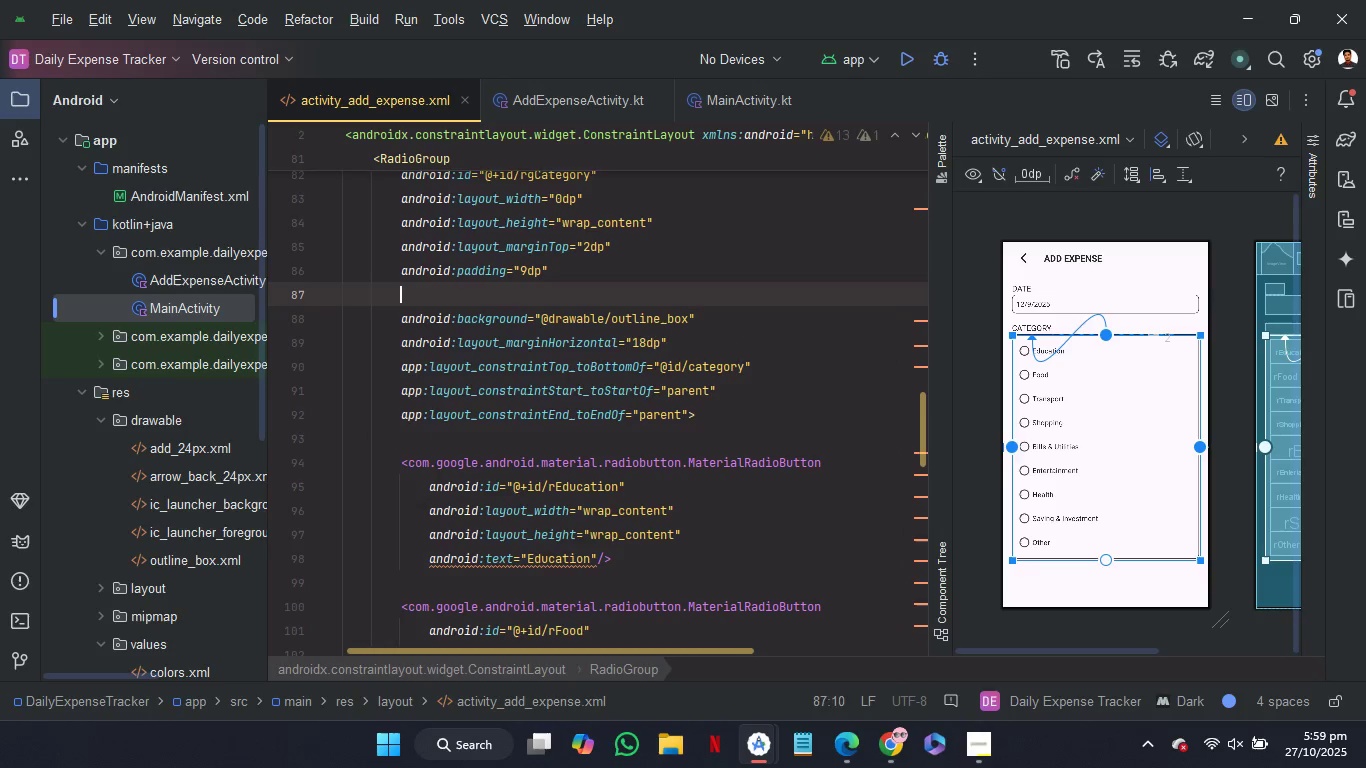 
key(Backspace)
 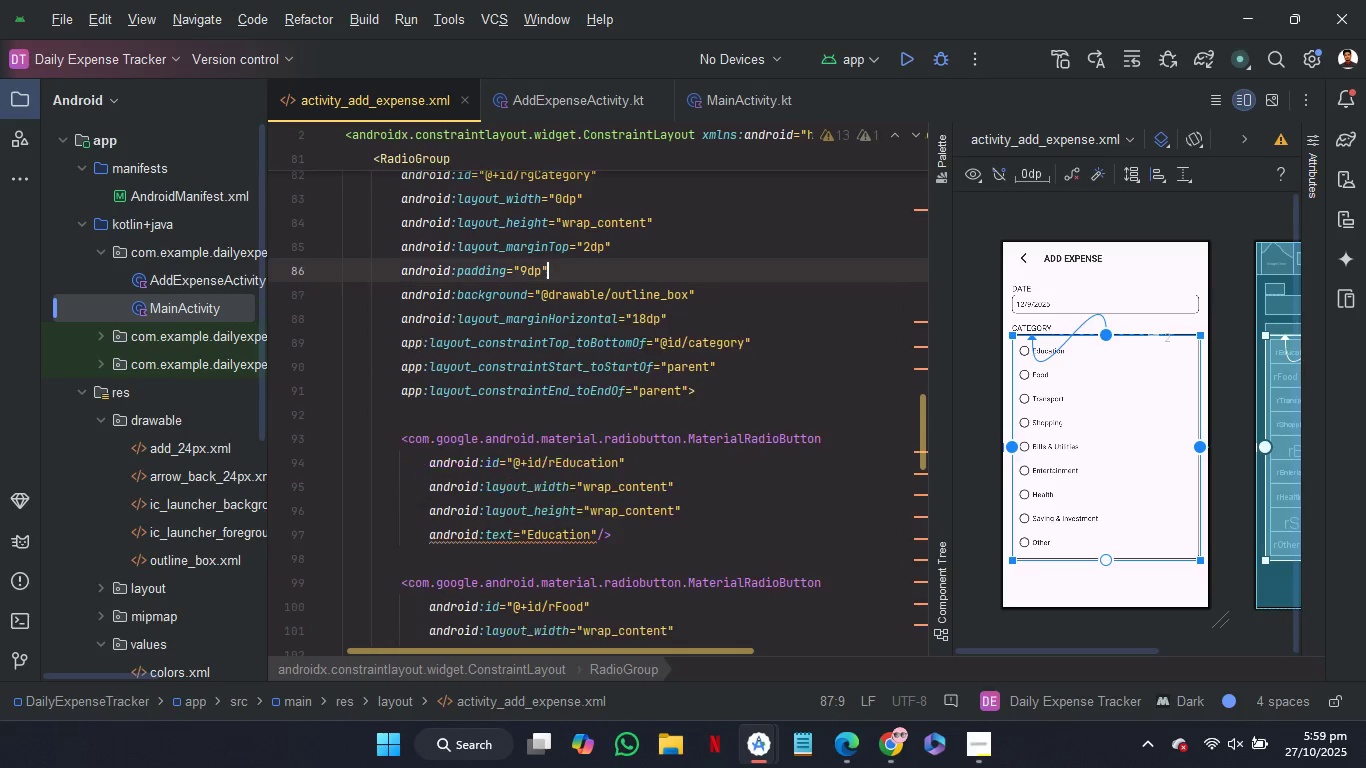 
key(Backspace)
 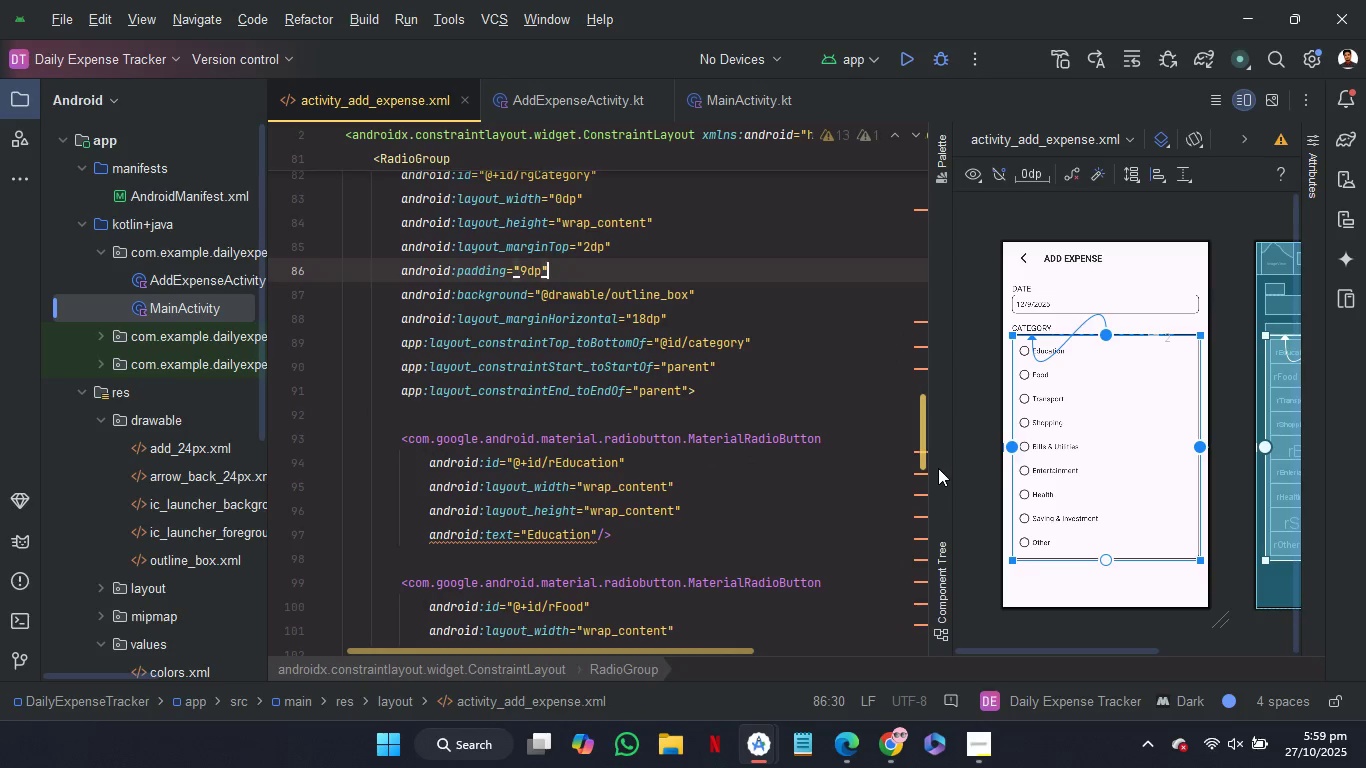 
mouse_move([897, 537])
 